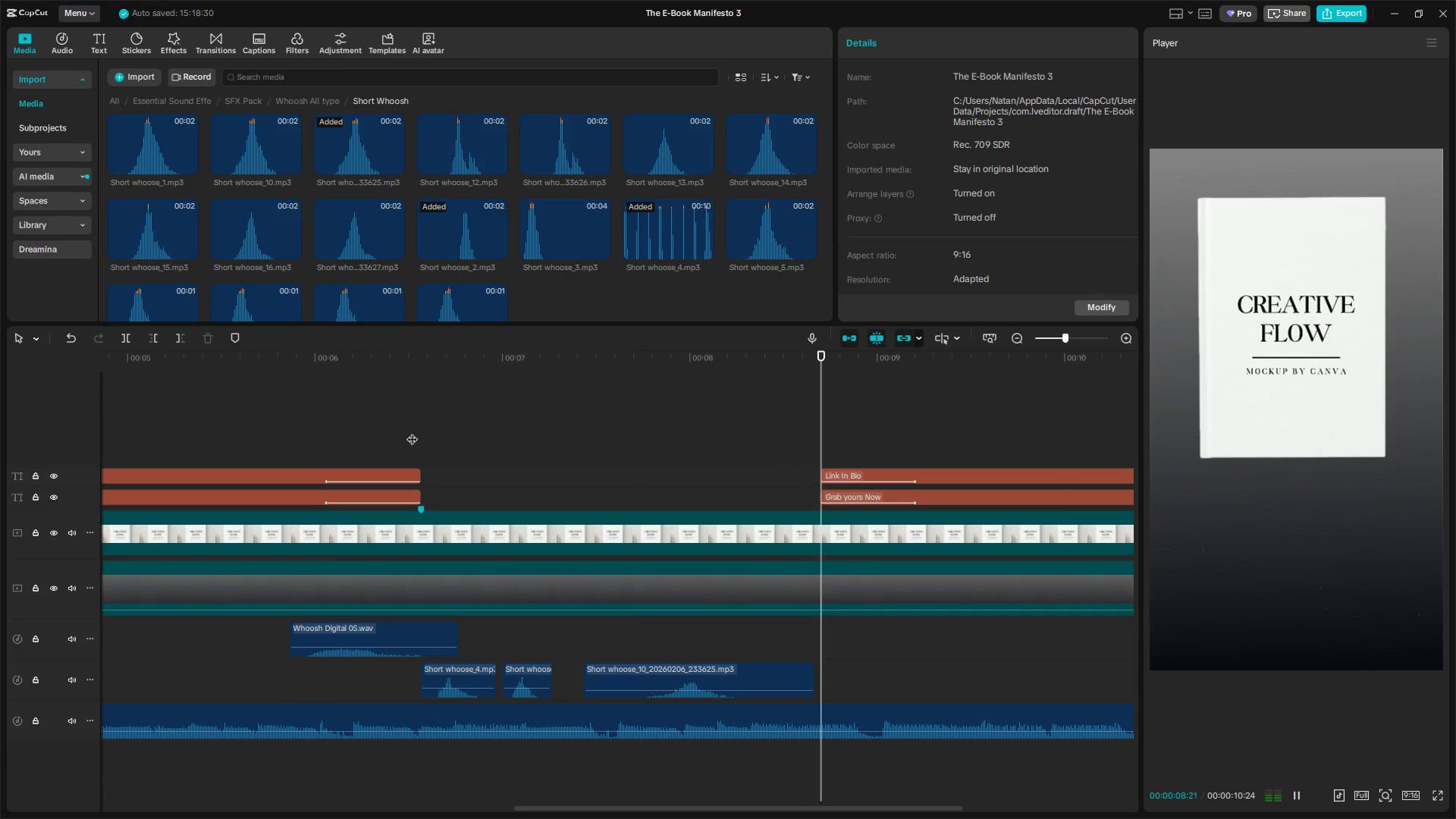 
key(Space)
 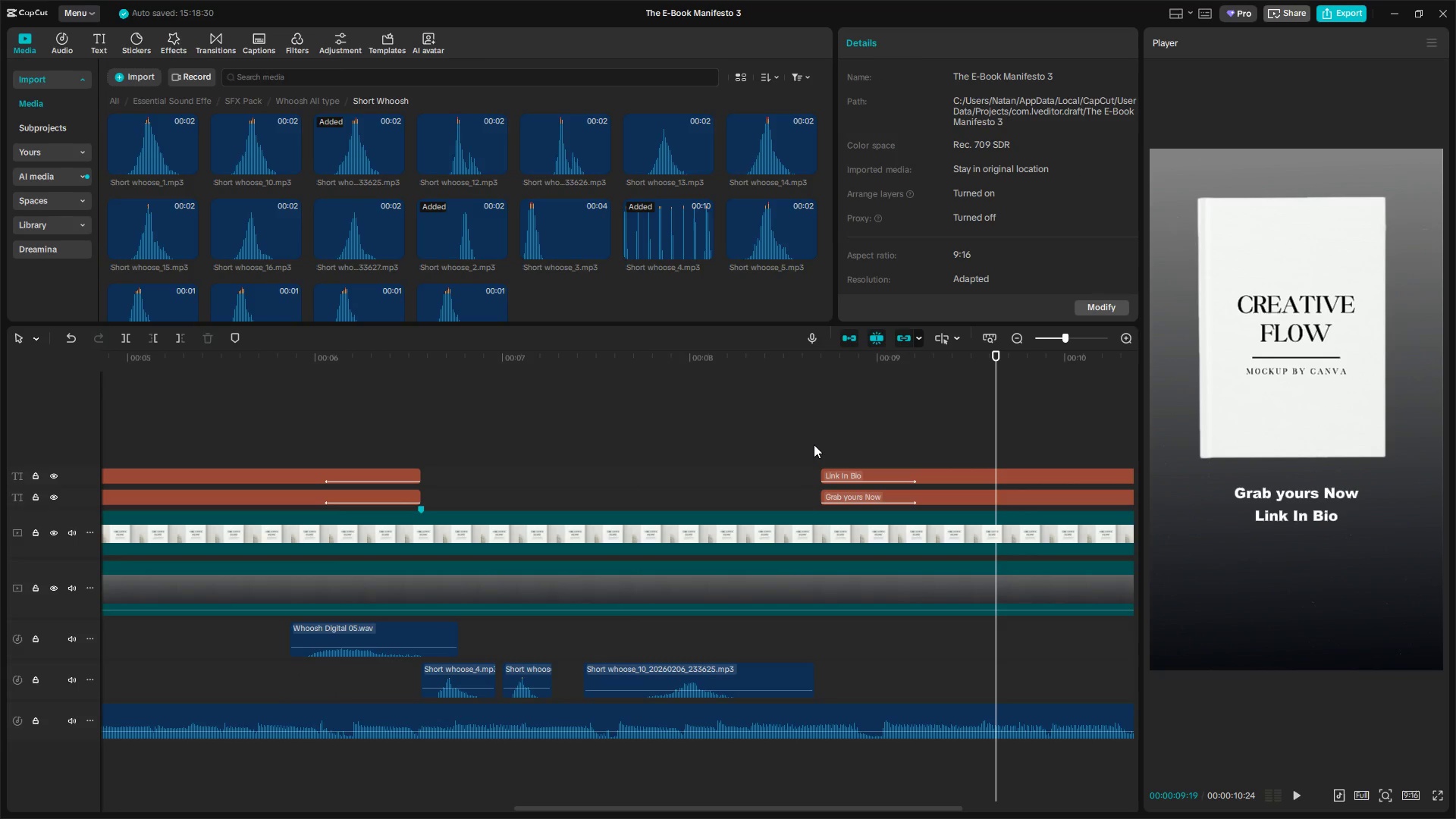 
left_click([818, 443])
 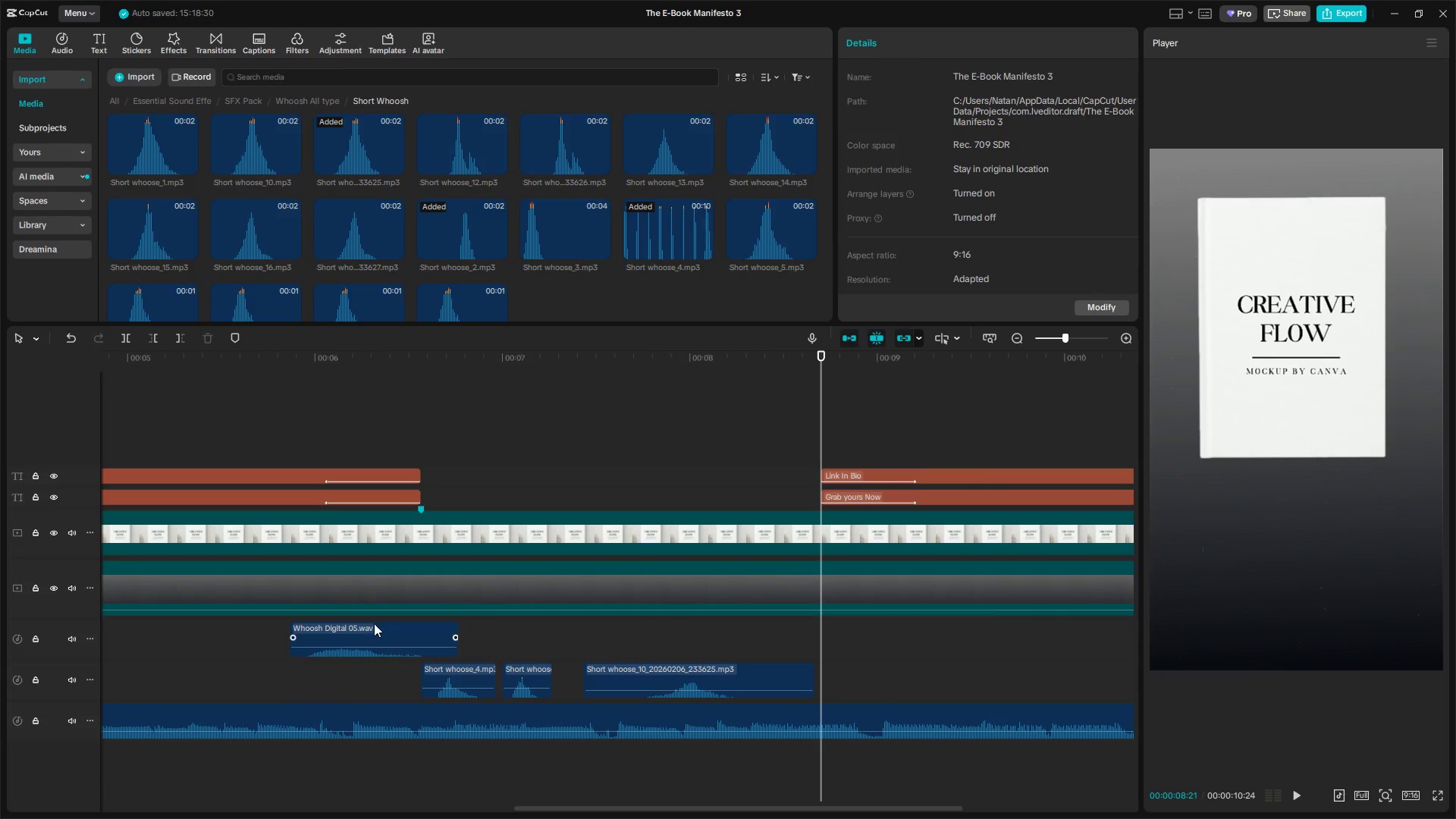 
hold_key(key=ControlLeft, duration=0.84)
scroll: coordinate [388, 608], scroll_direction: down, amount: 10.0
 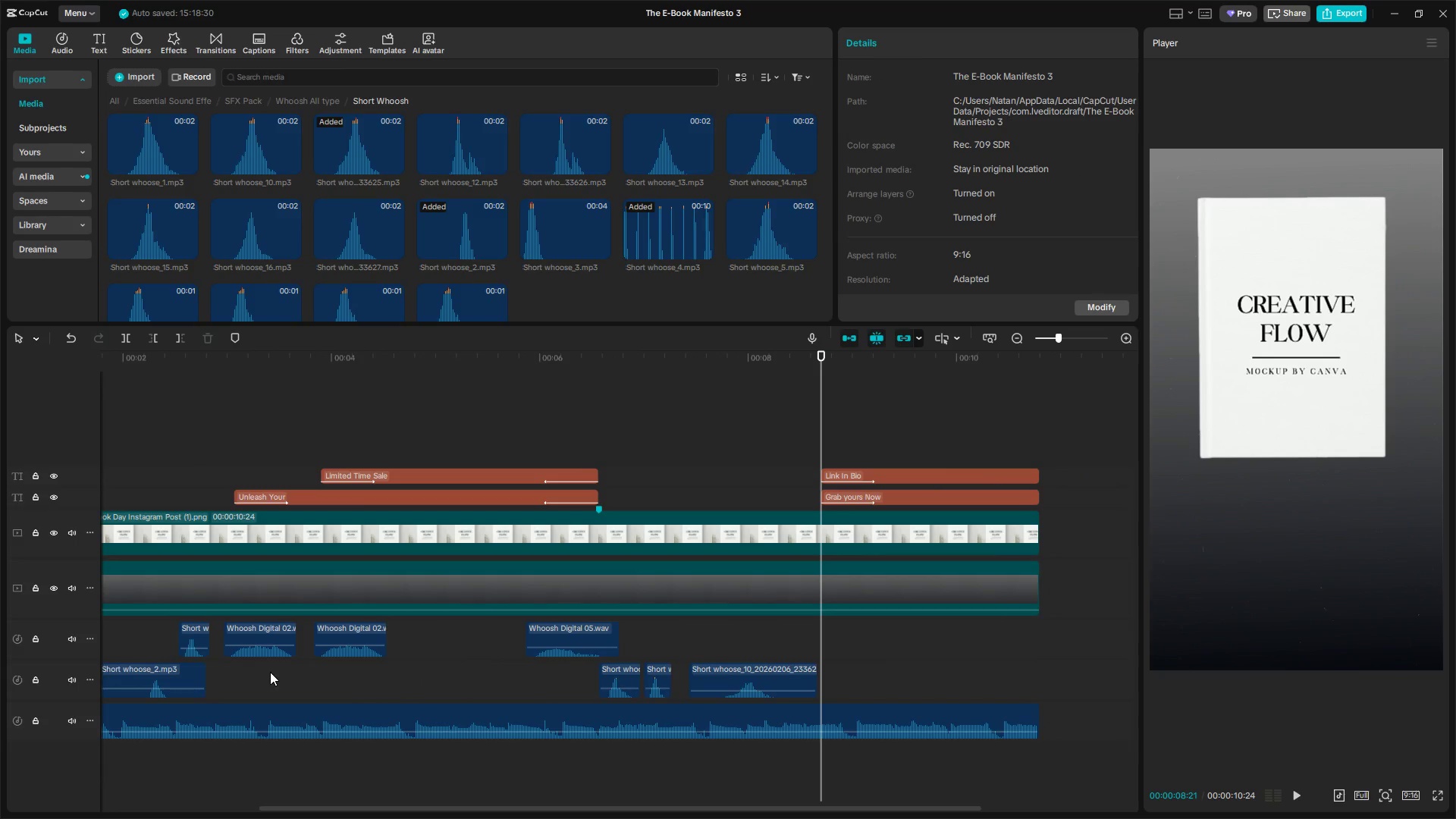 
left_click([270, 629])
 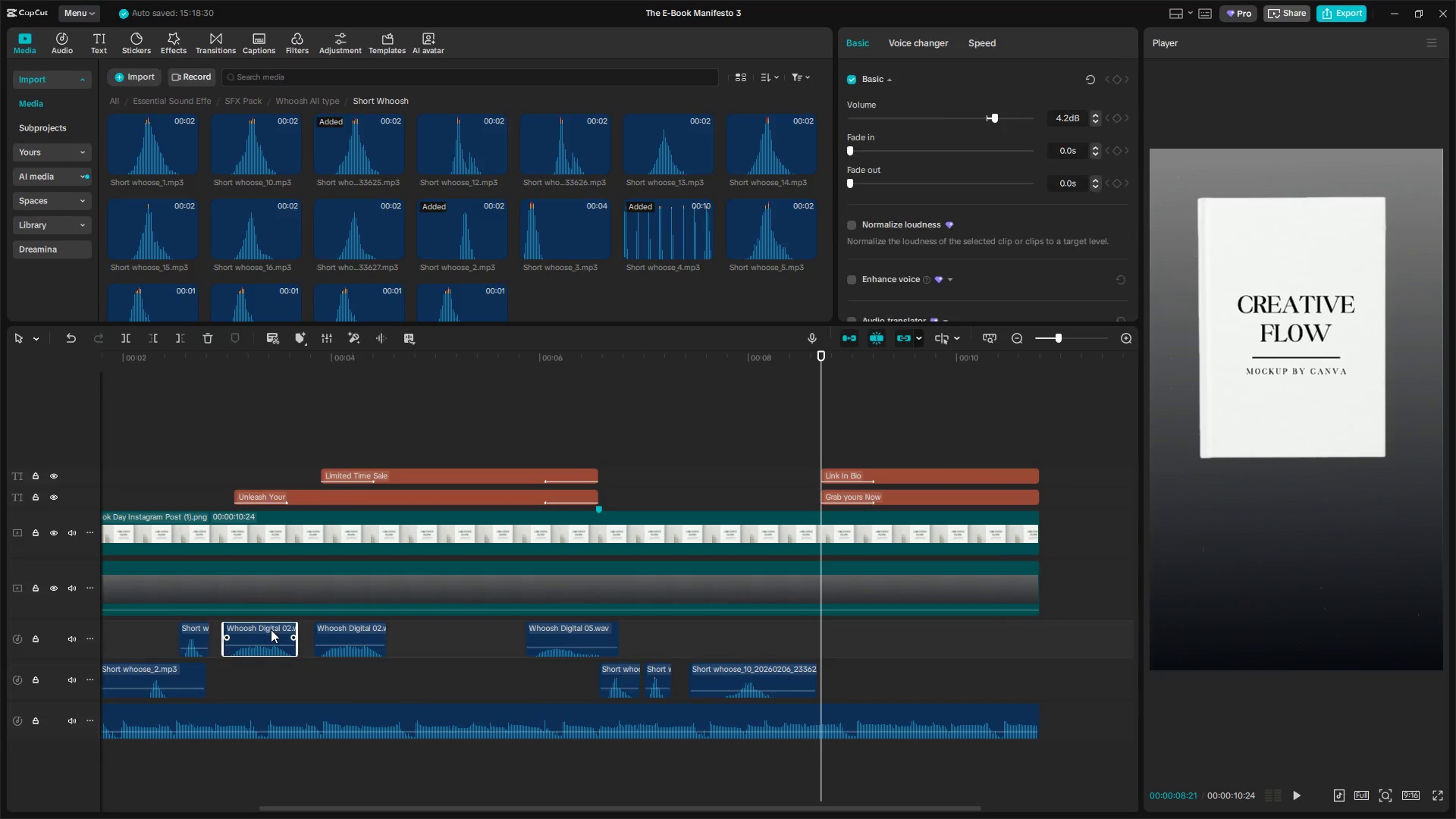 
key(Control+C)
 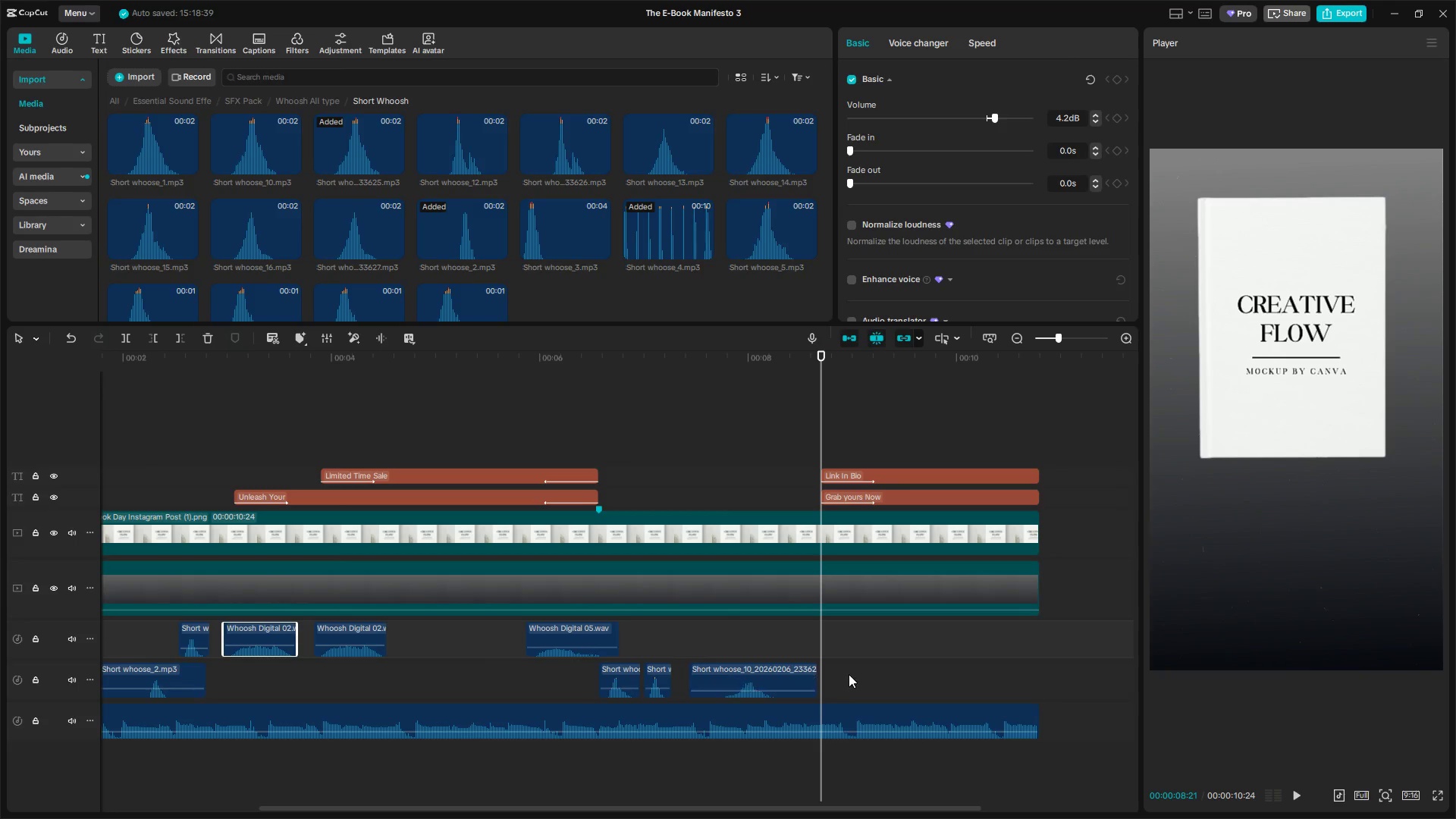 
key(Control+V)
 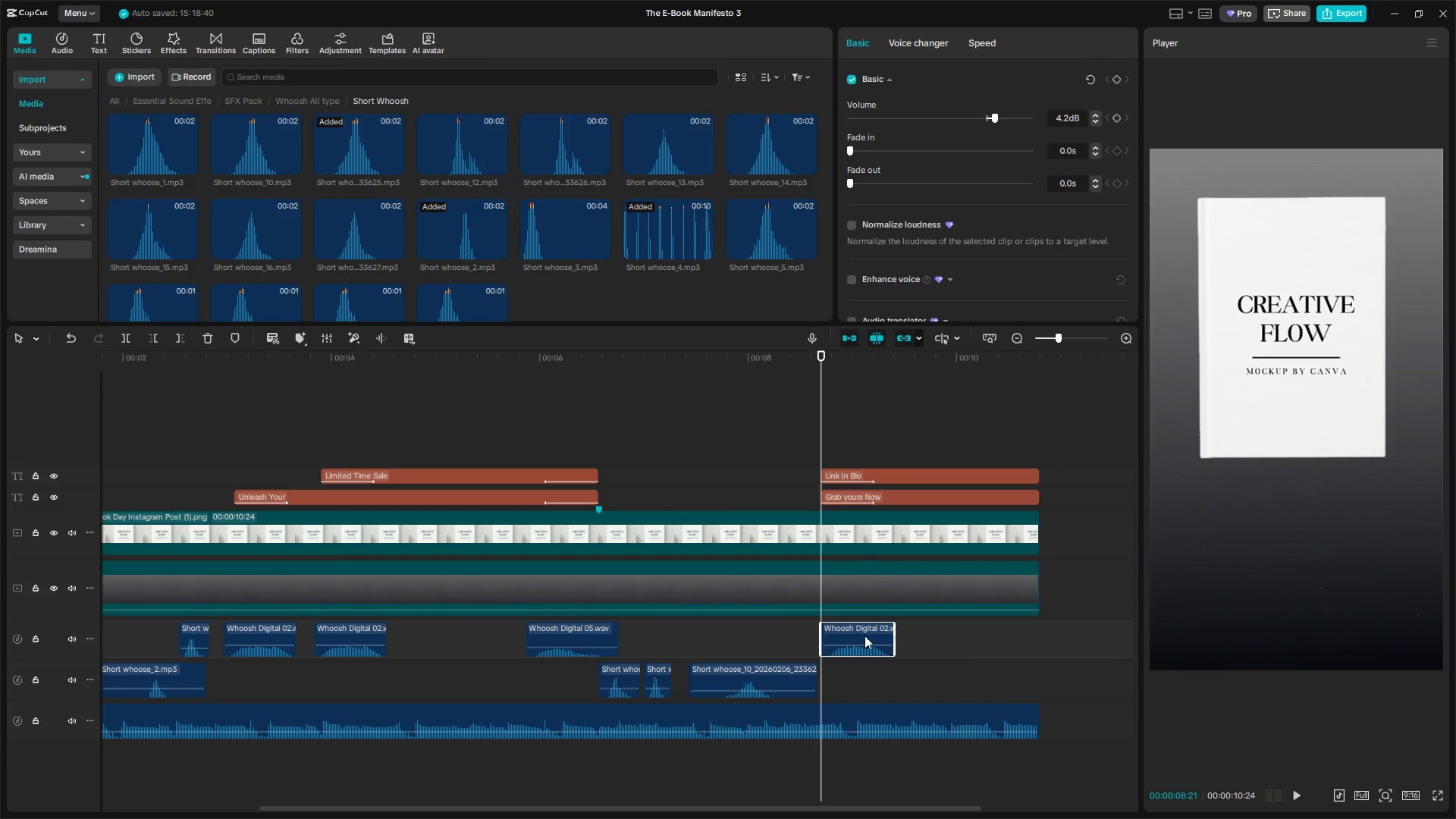 
key(Space)
 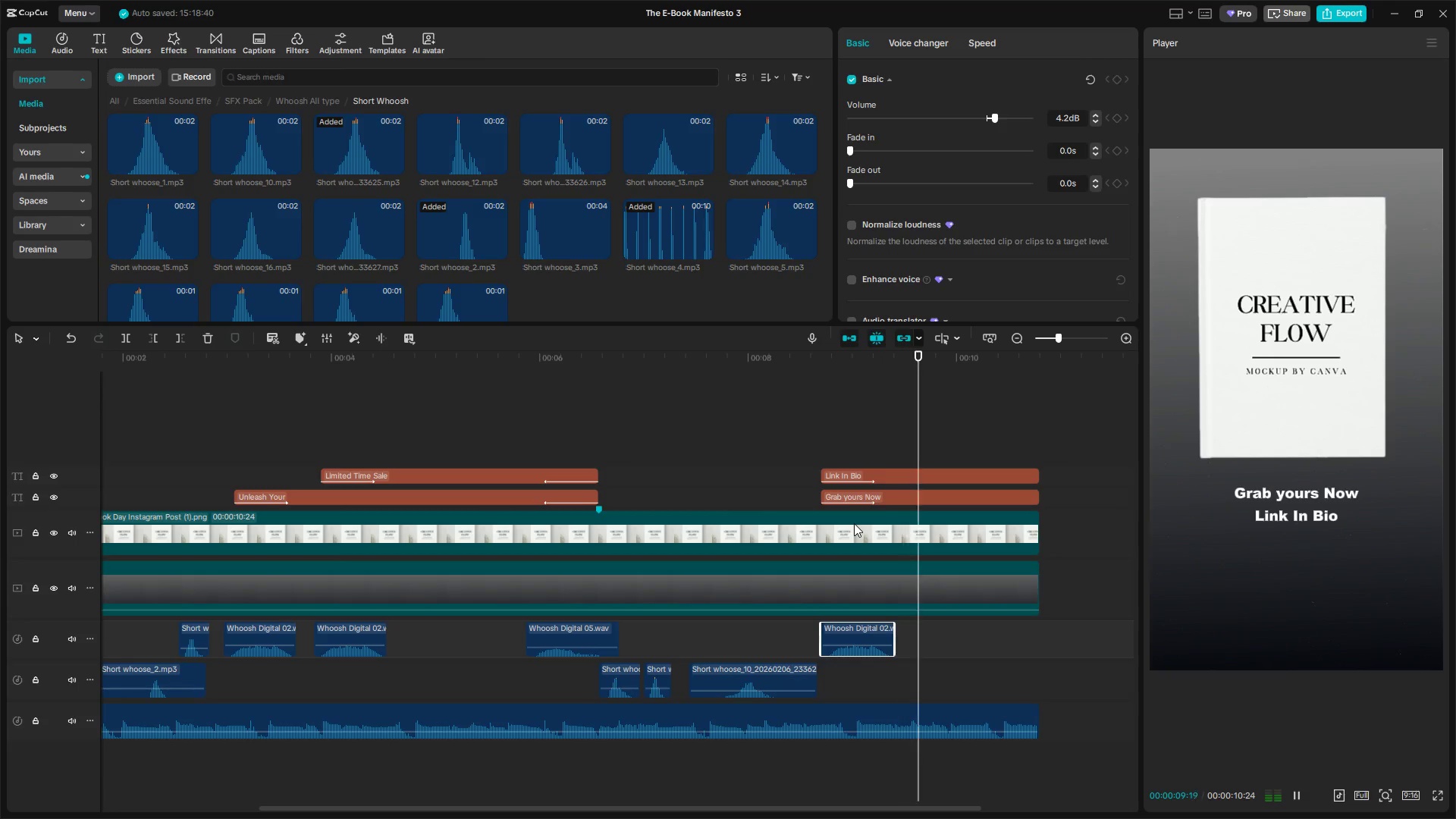 
hold_key(key=ControlLeft, duration=0.98)
scroll: coordinate [769, 677], scroll_direction: down, amount: 14.0
 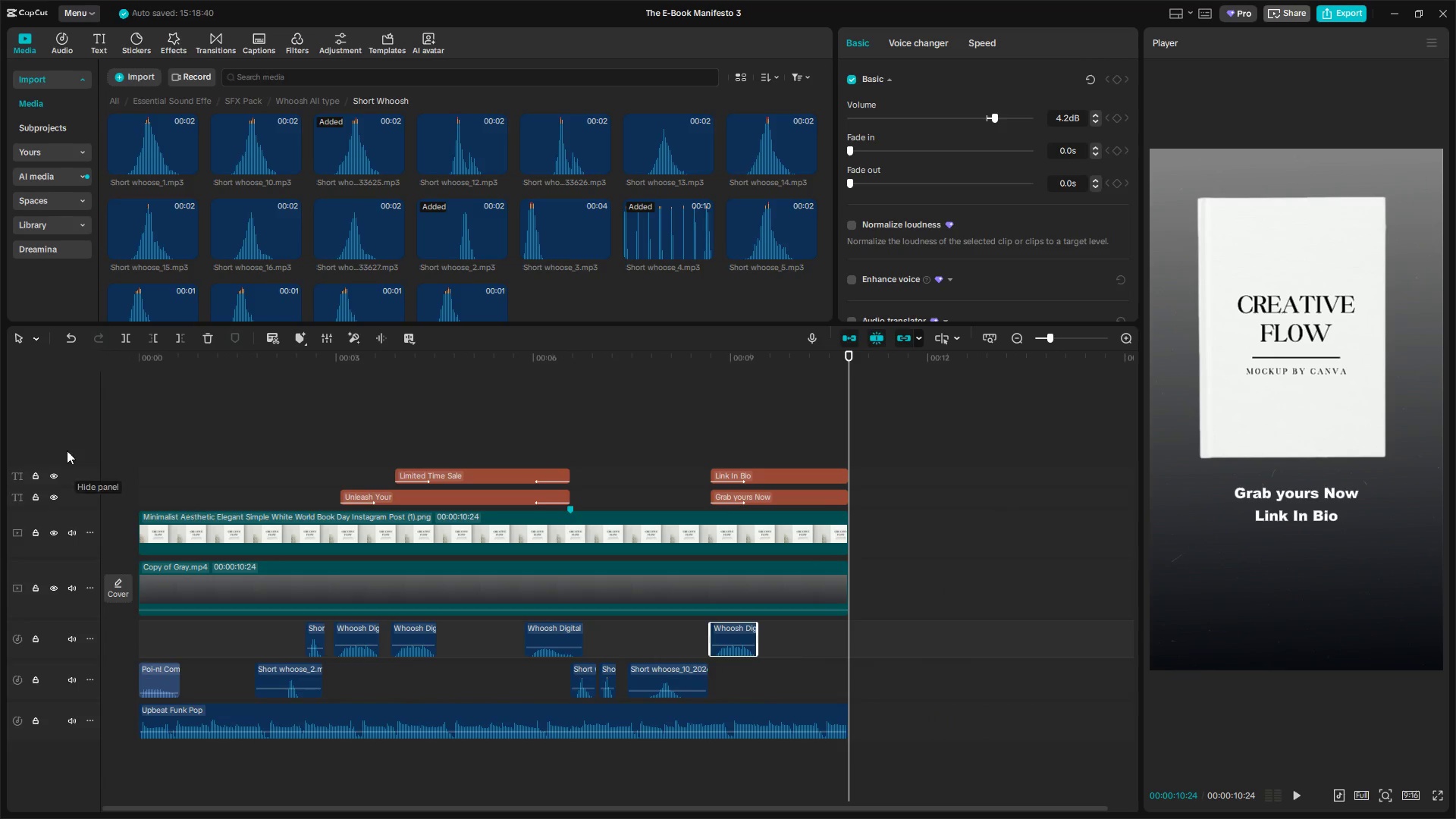 
left_click([193, 456])
 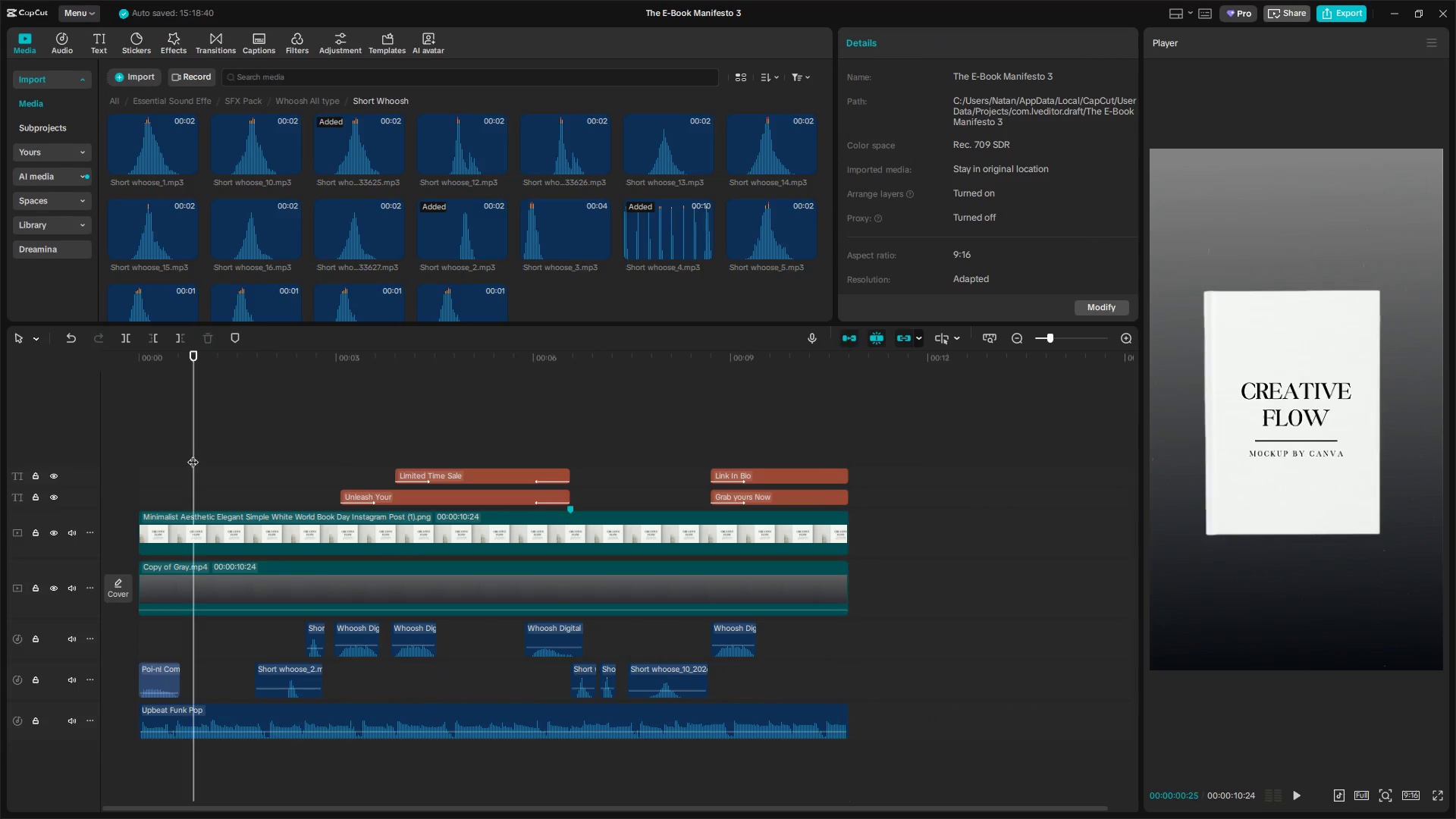 
left_click_drag(start_coordinate=[193, 454], to_coordinate=[49, 448])
 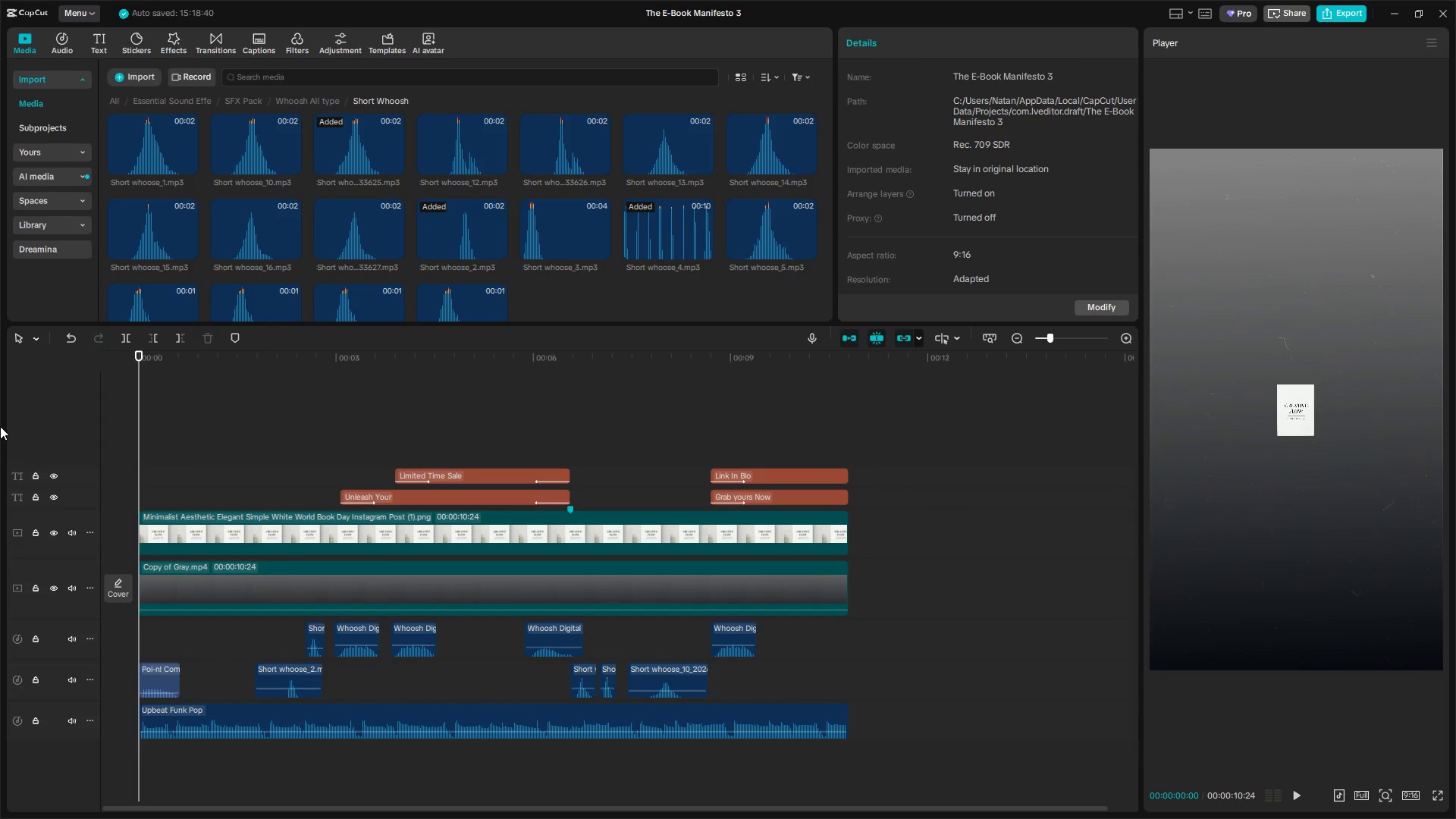 
key(Space)
 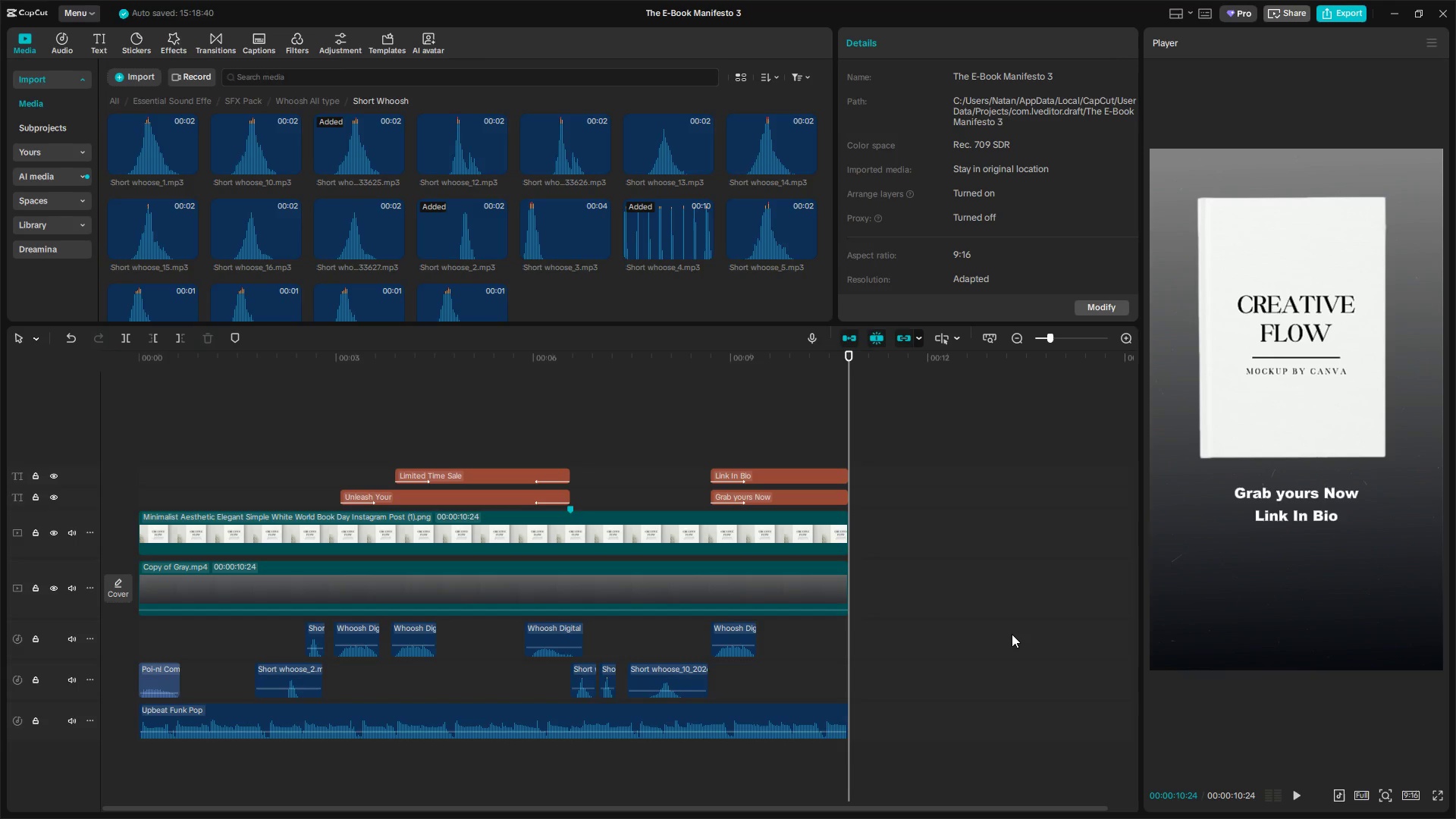 
wait(38.66)
 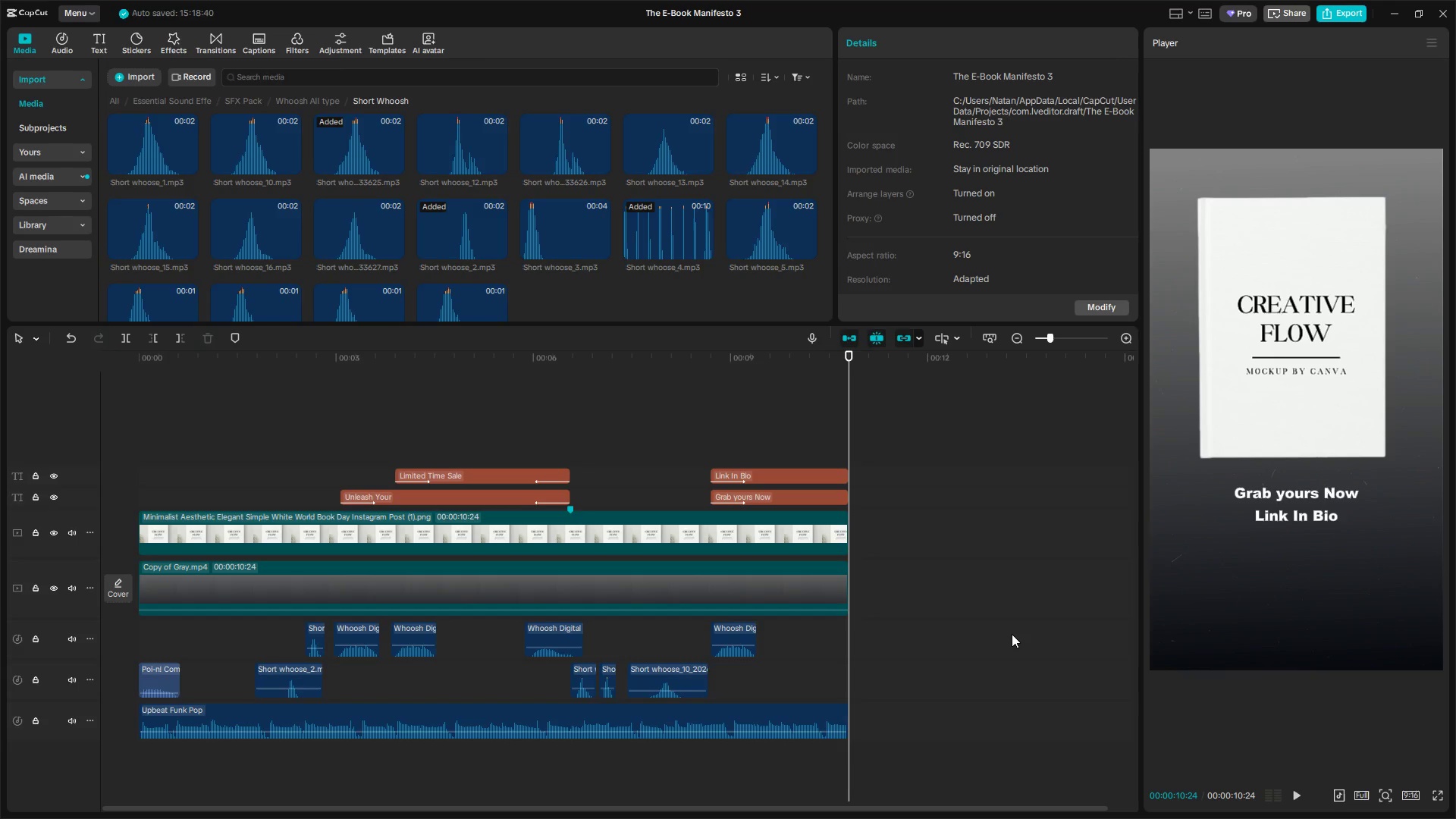 
left_click([155, 414])
 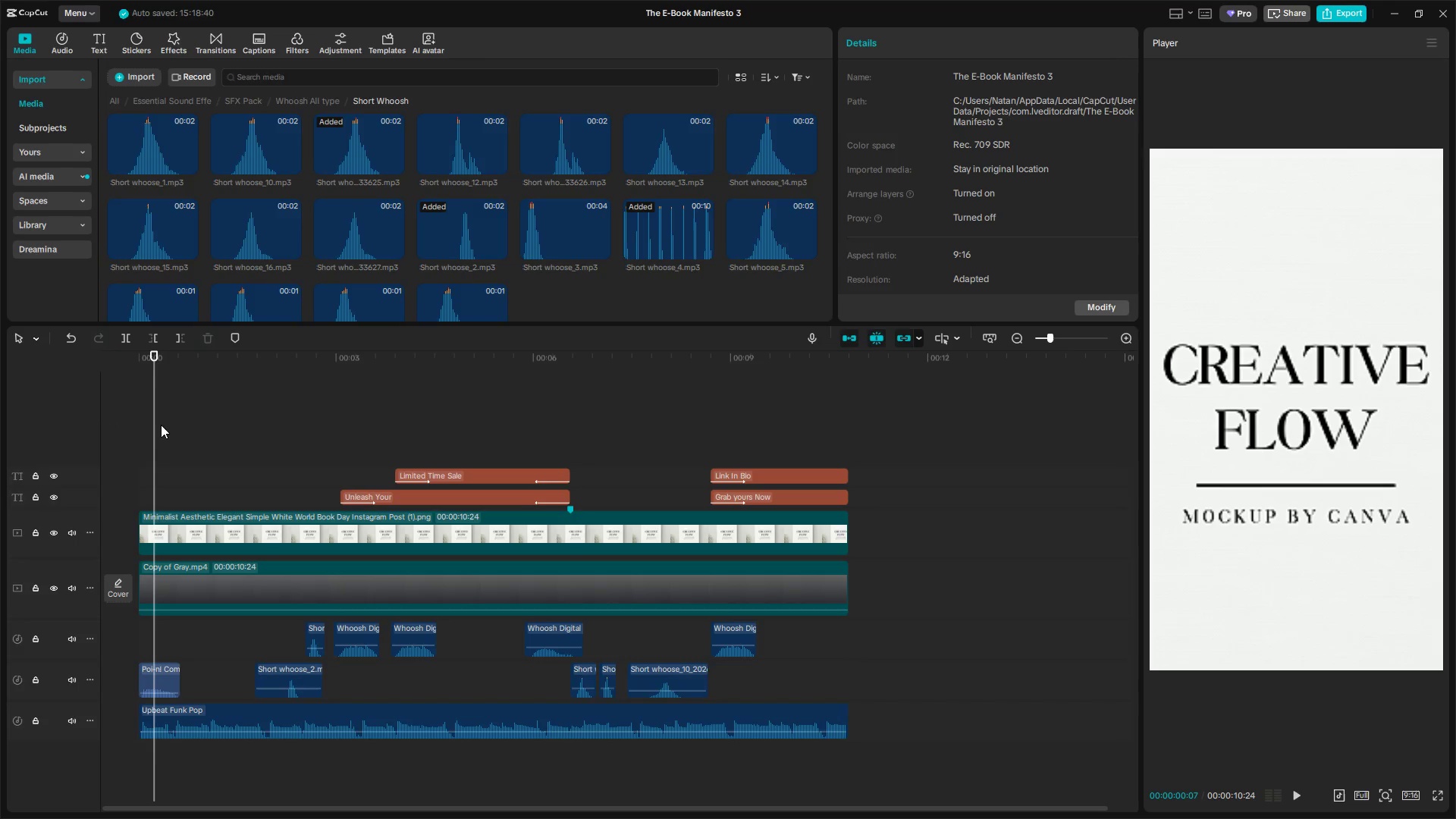 
left_click_drag(start_coordinate=[161, 425], to_coordinate=[105, 425])
 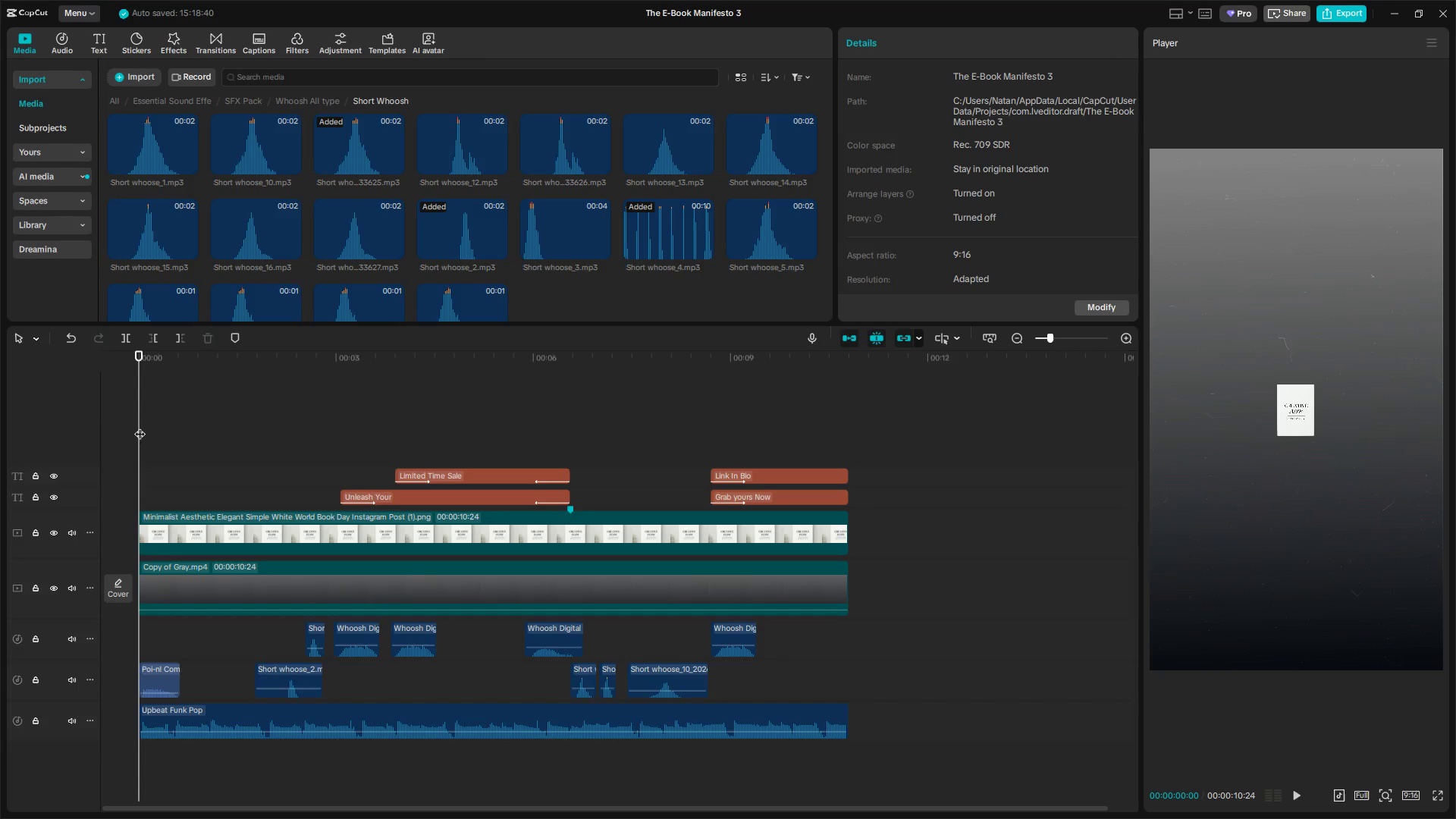 
key(Space)
 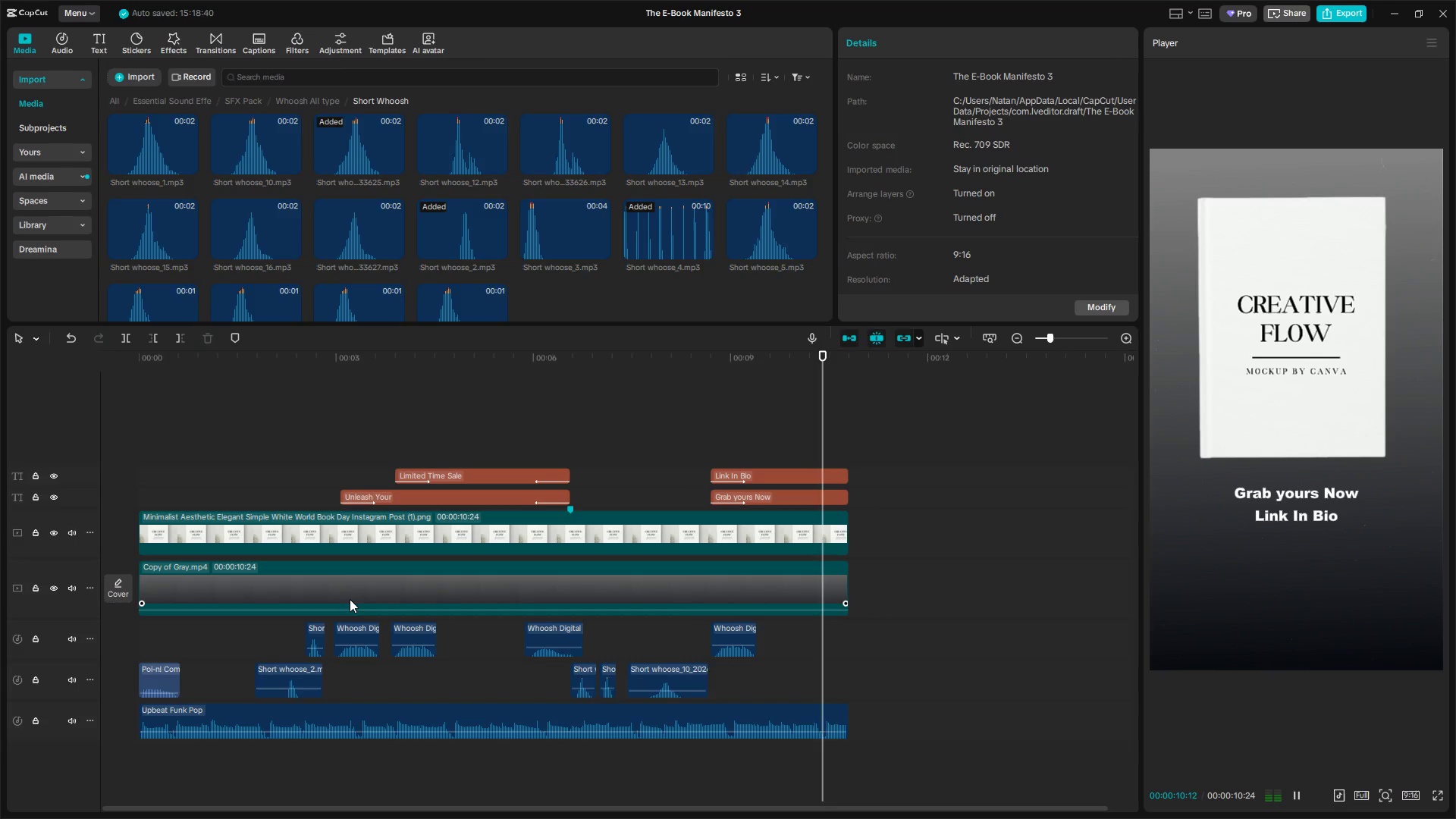 
wait(15.45)
 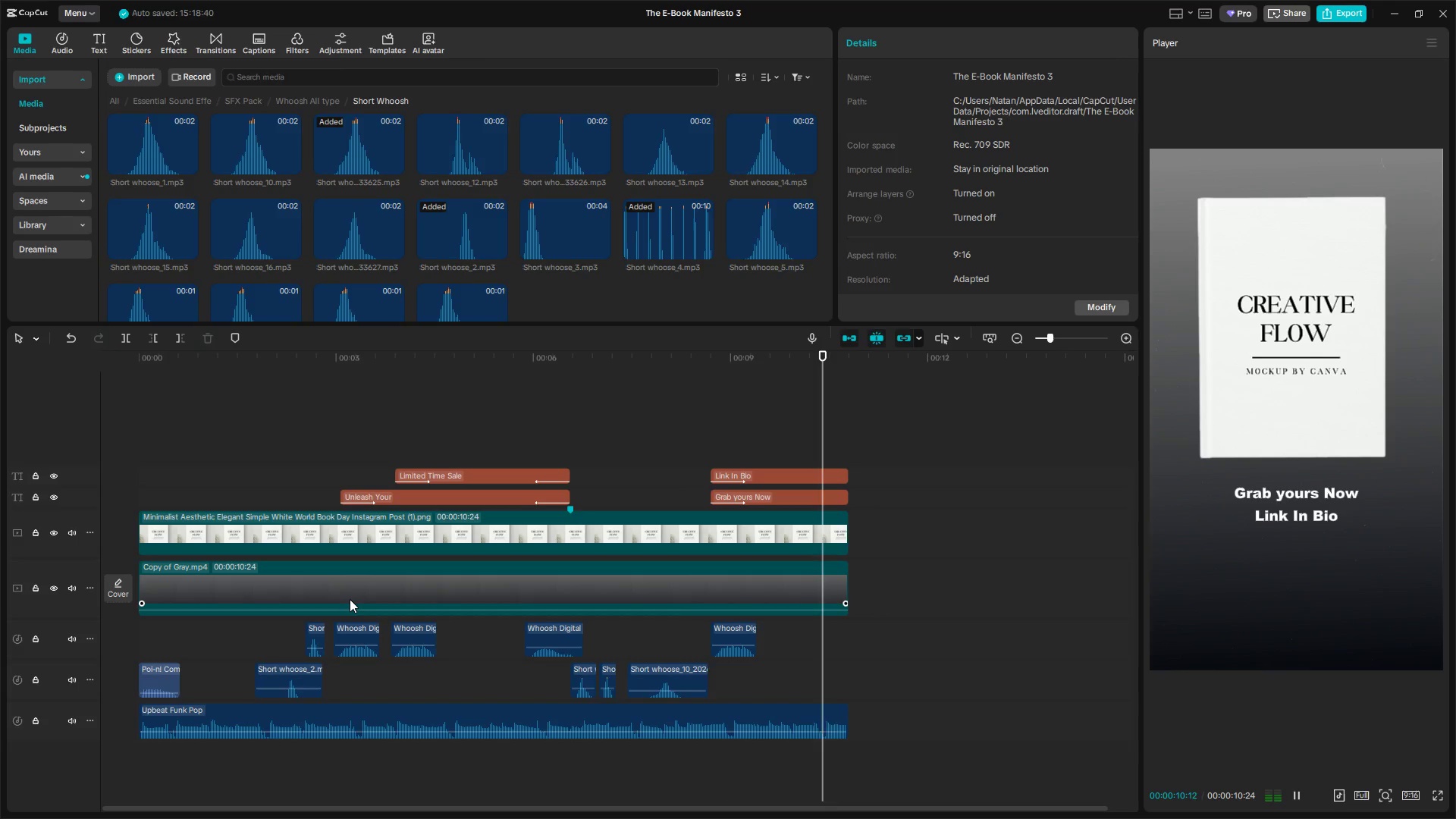 
hold_key(key=ControlLeft, duration=0.97)
scroll: coordinate [855, 601], scroll_direction: down, amount: 9.0
 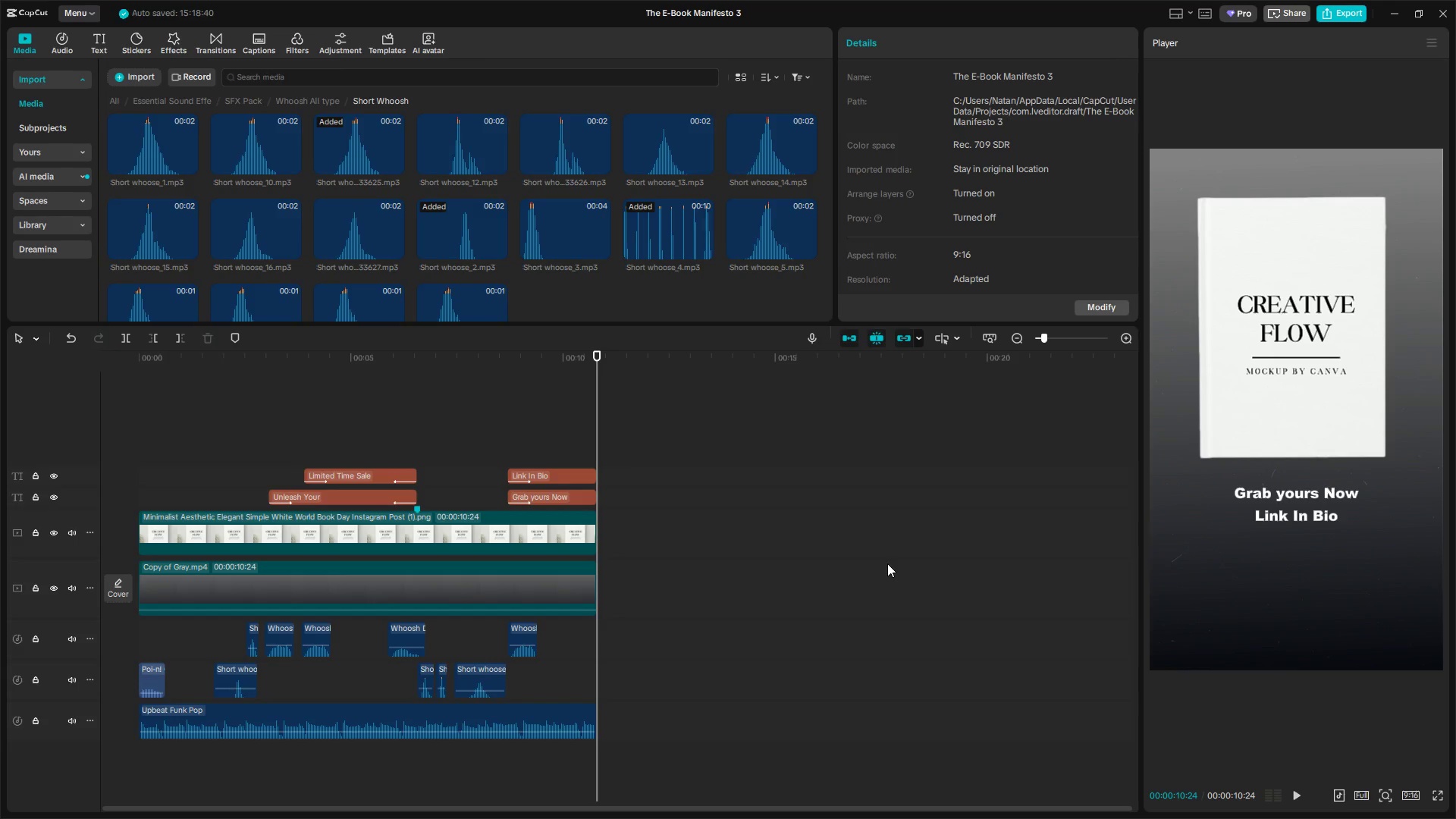 
wait(36.5)
 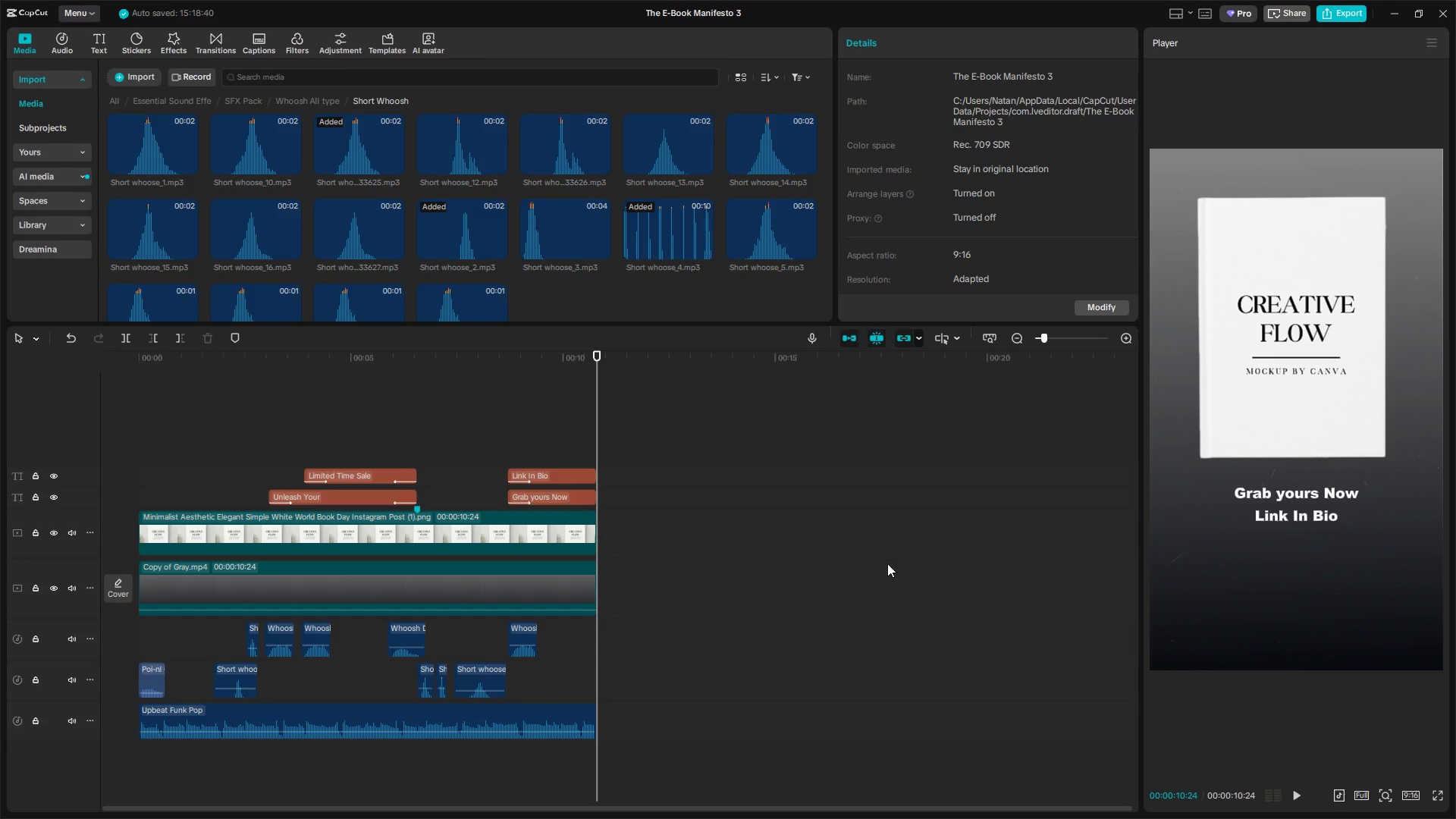 
left_click([253, 410])
 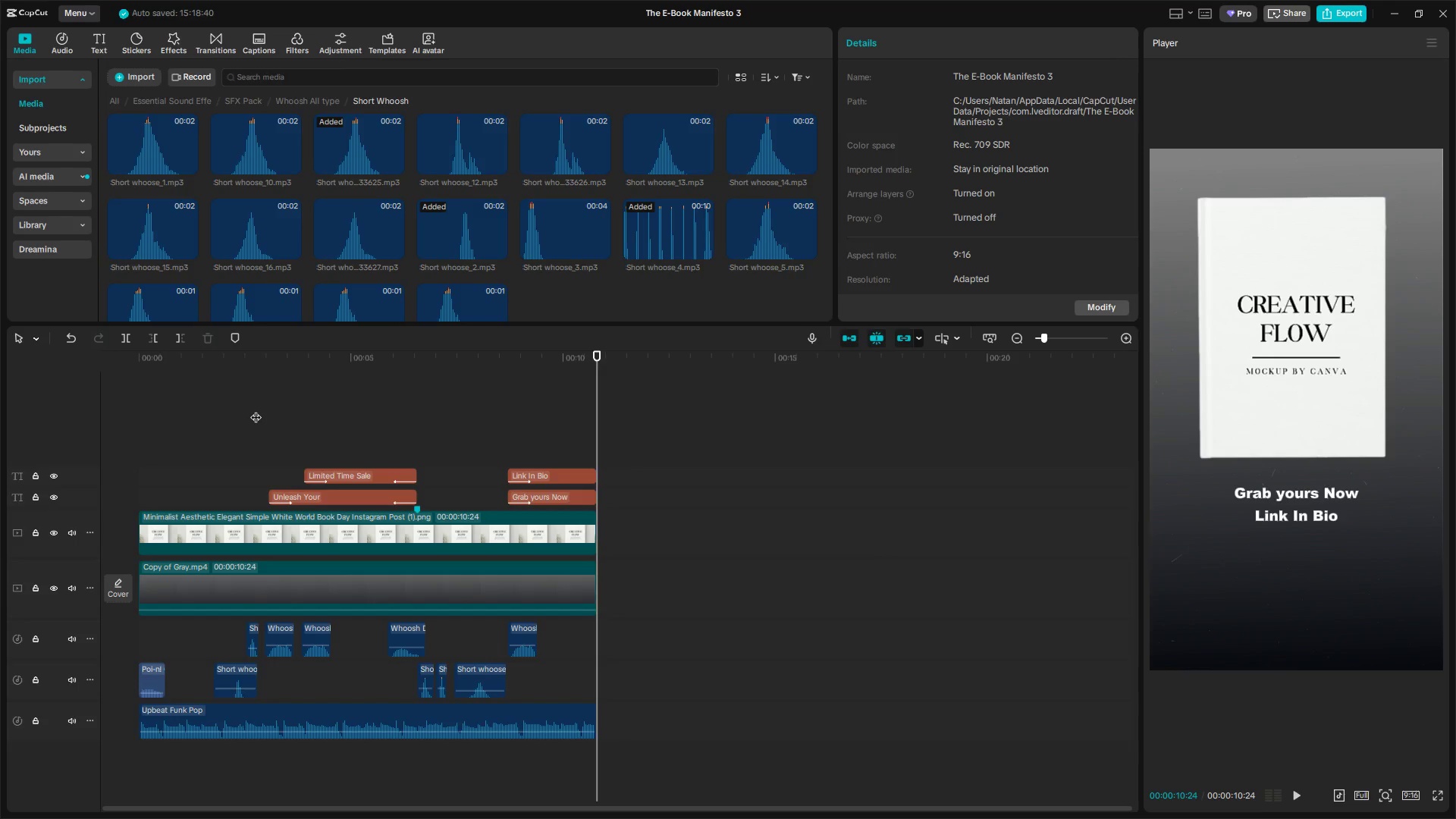 
left_click_drag(start_coordinate=[256, 410], to_coordinate=[45, 411])
 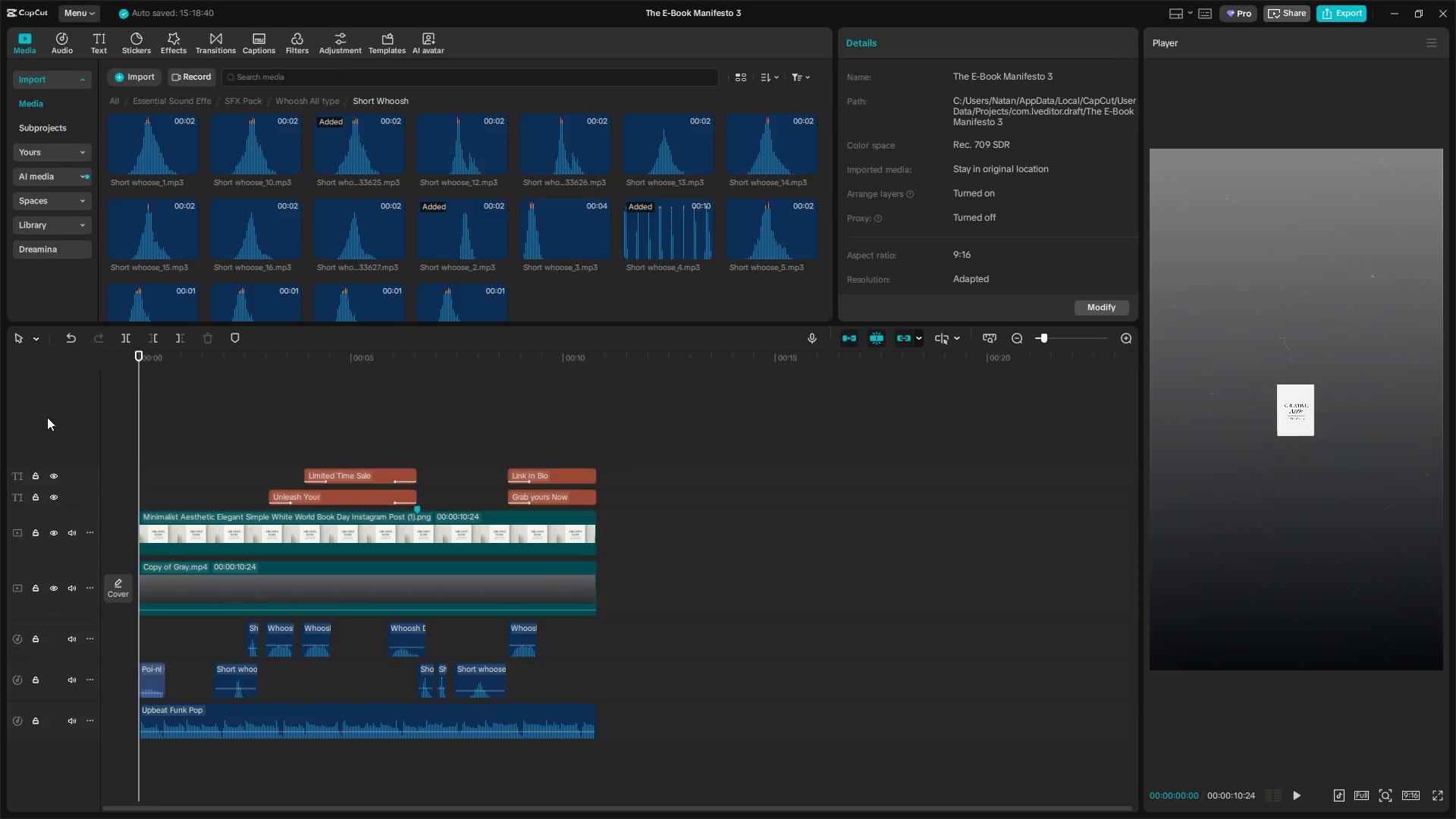 
key(Space)
 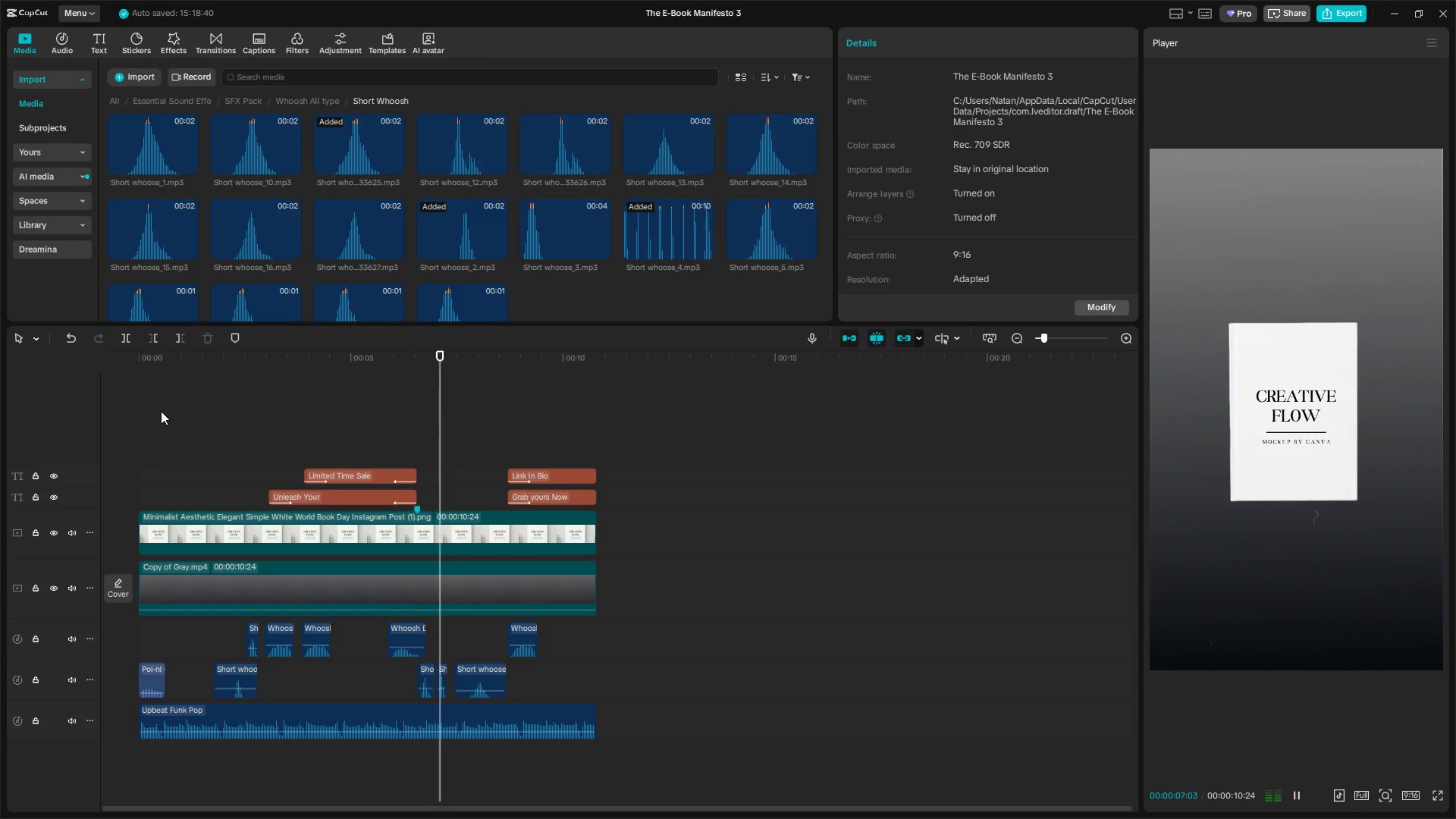 
wait(12.2)
 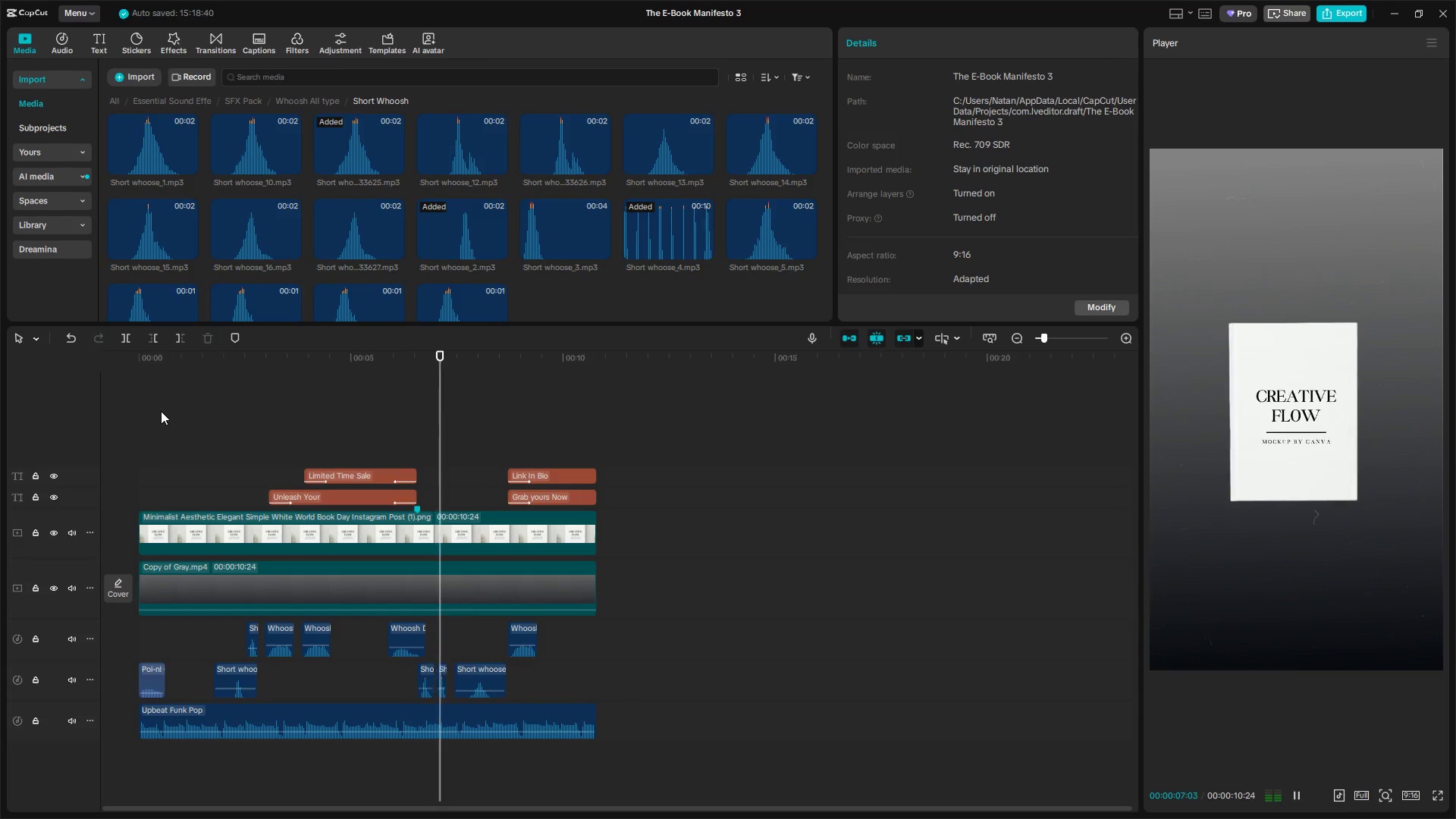 
hold_key(key=ControlLeft, duration=1.52)
hold_key(key=ControlLeft, duration=1.2)
scroll: coordinate [845, 650], scroll_direction: up, amount: 41.0
 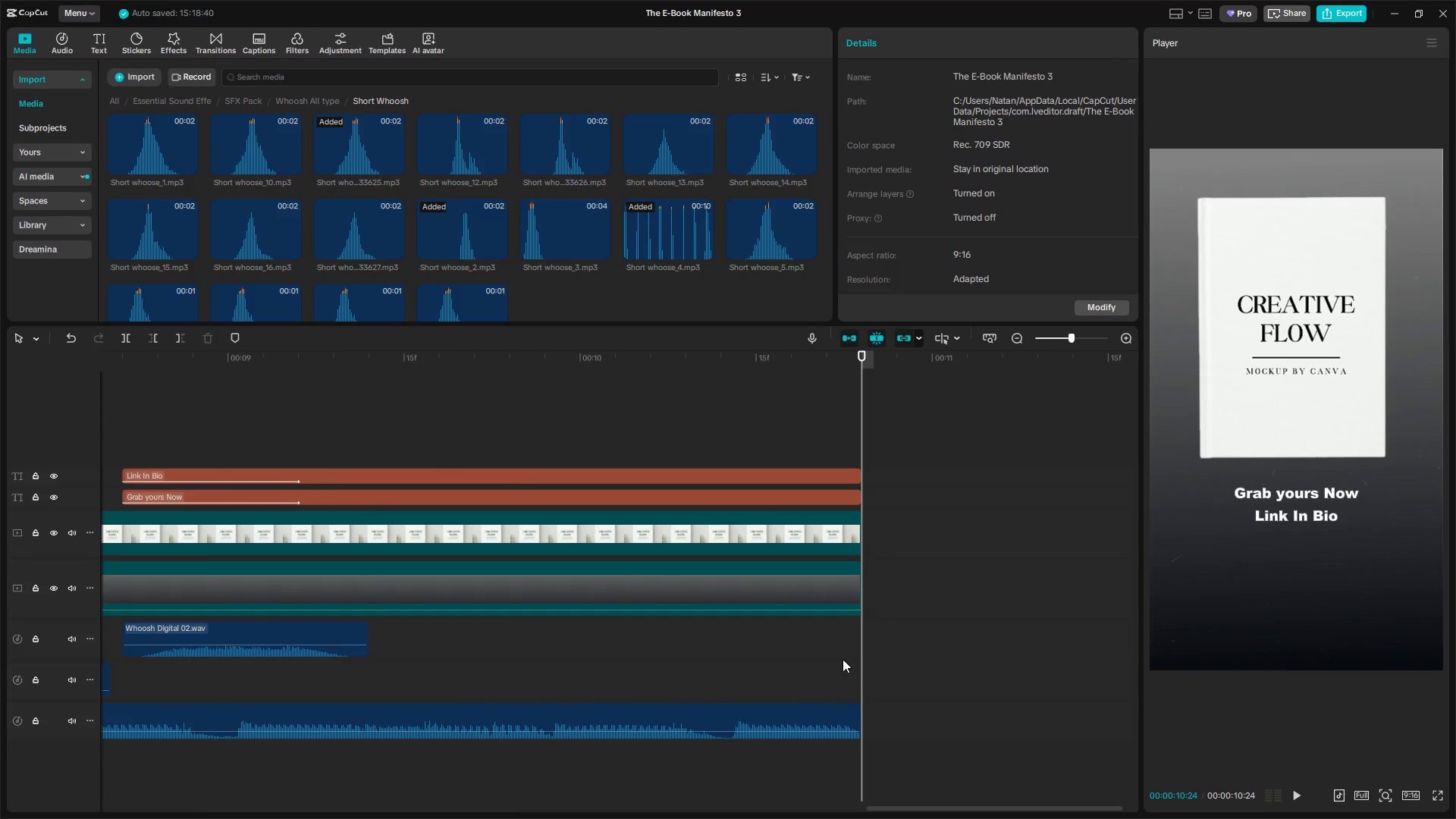 
left_click([817, 695])
 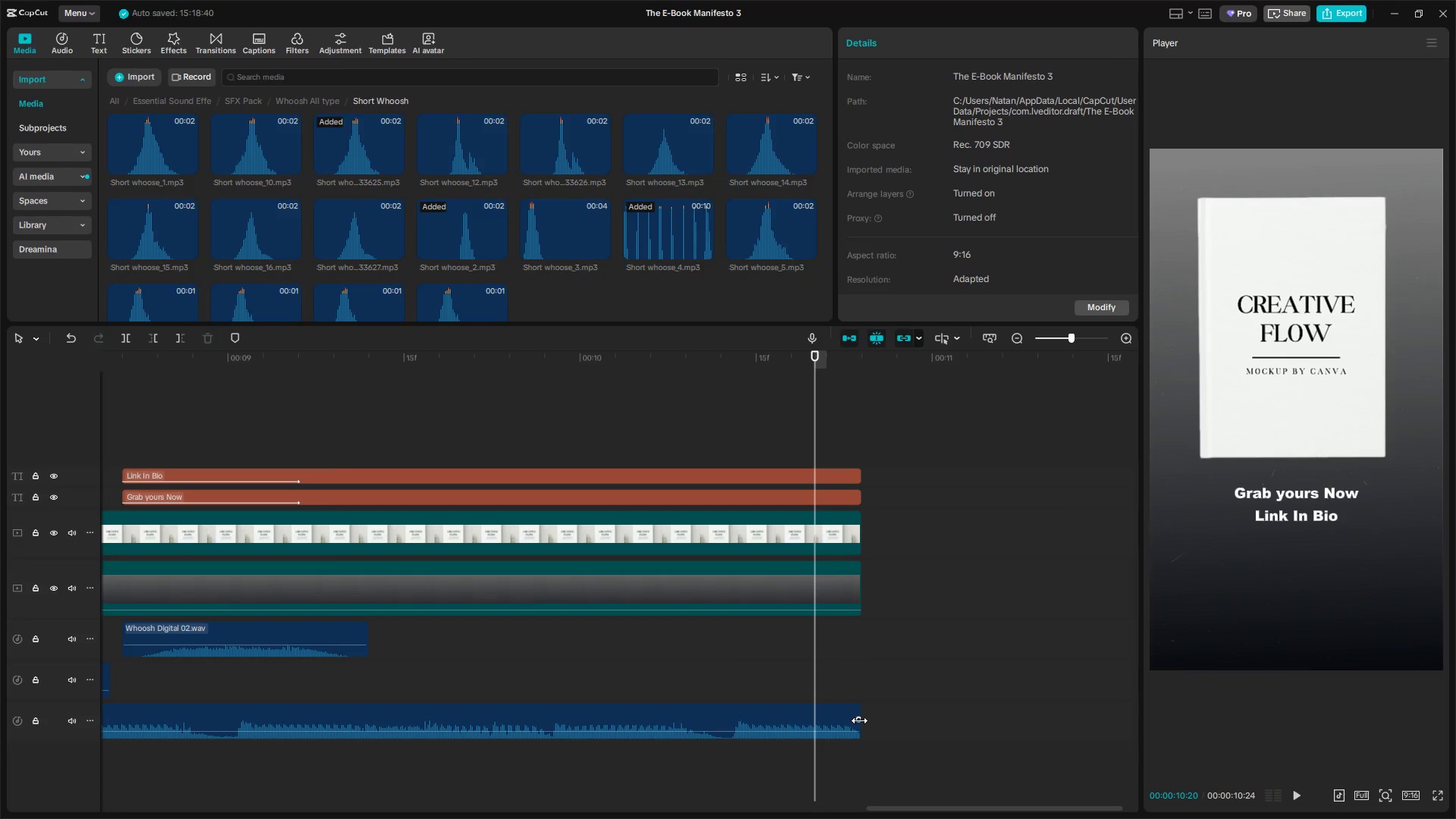 
left_click_drag(start_coordinate=[859, 720], to_coordinate=[812, 718])
 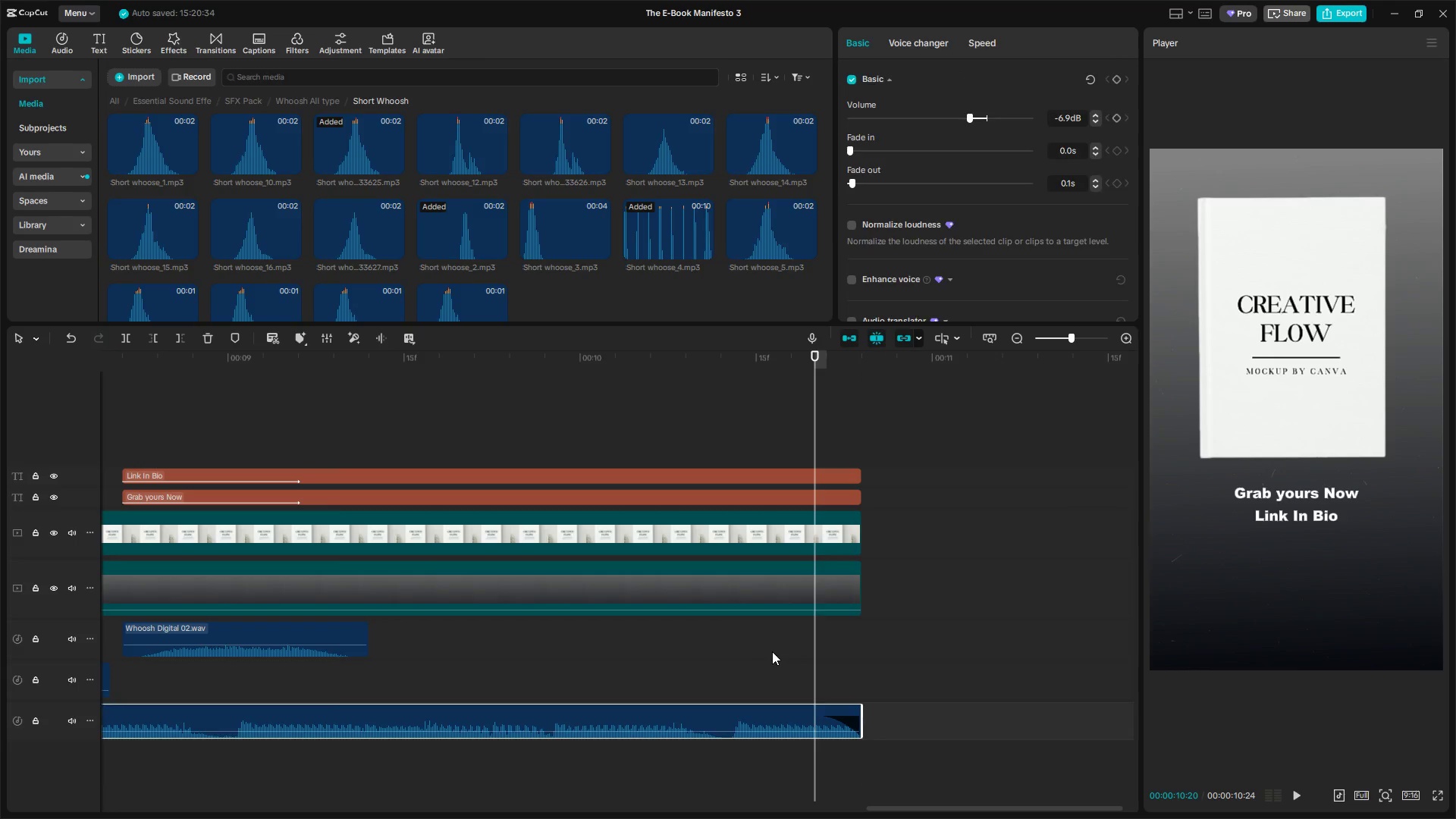 
key(Space)
 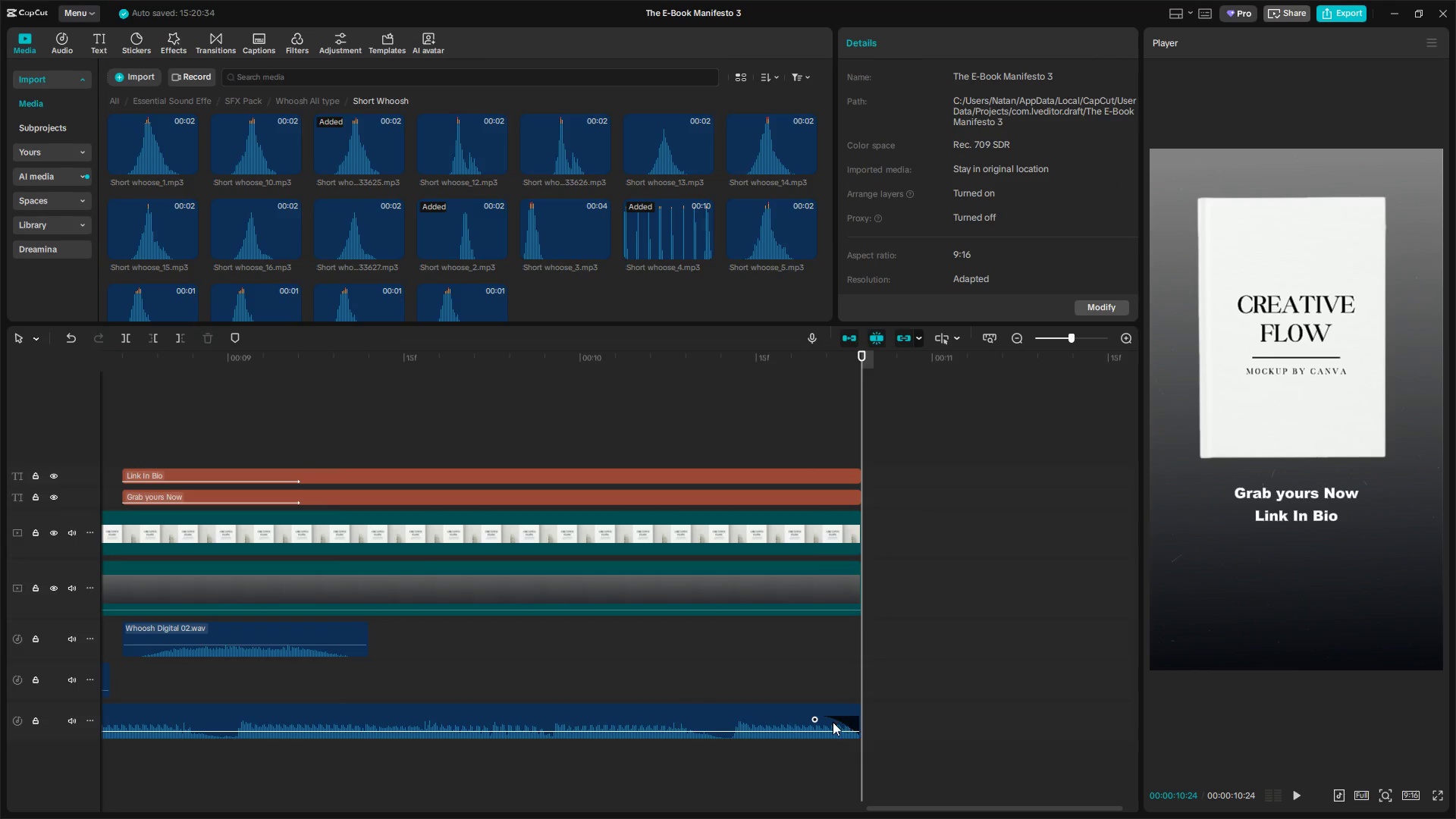 
left_click_drag(start_coordinate=[813, 719], to_coordinate=[747, 716])
 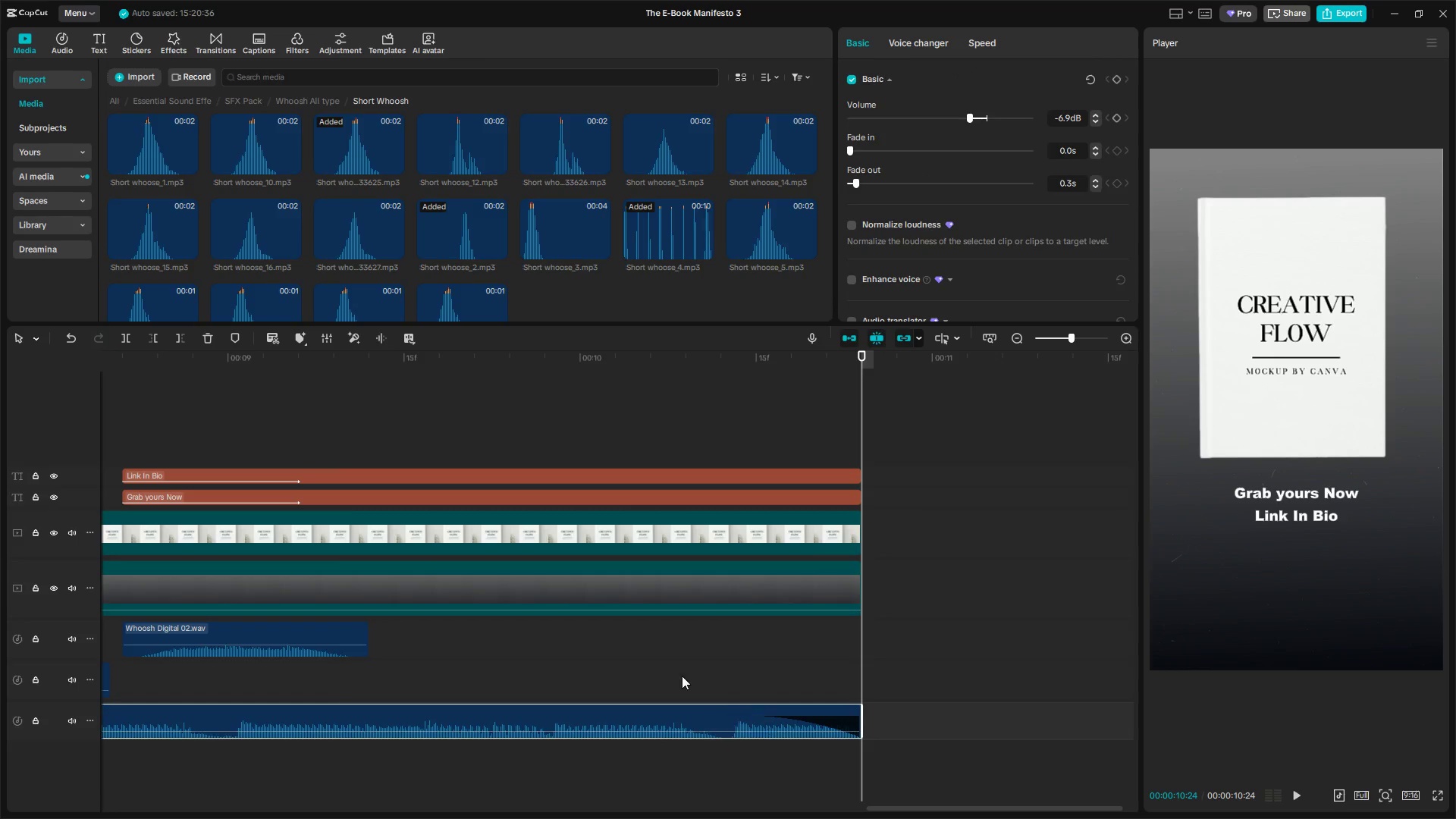 
left_click([660, 653])
 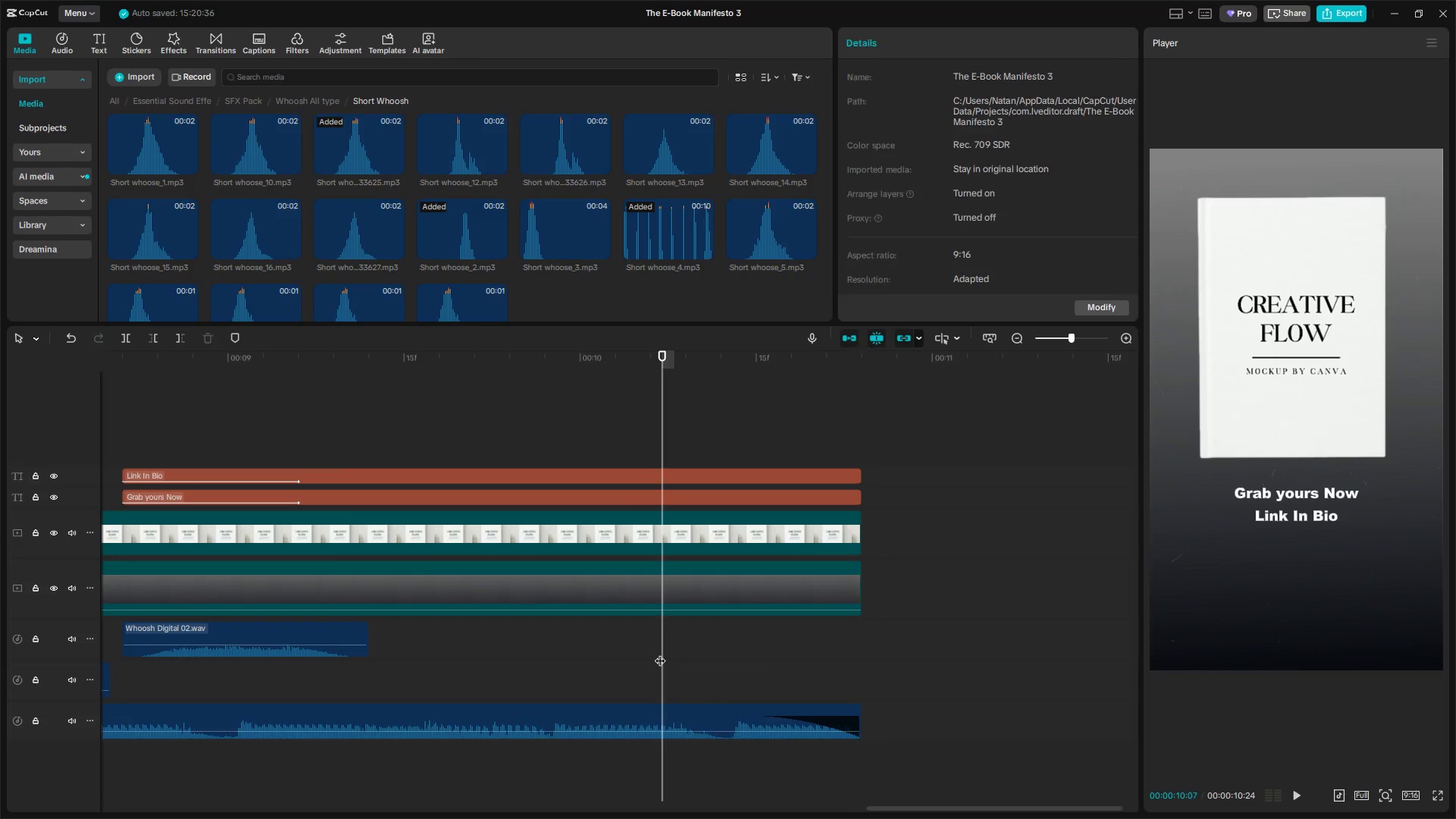 
key(Space)
 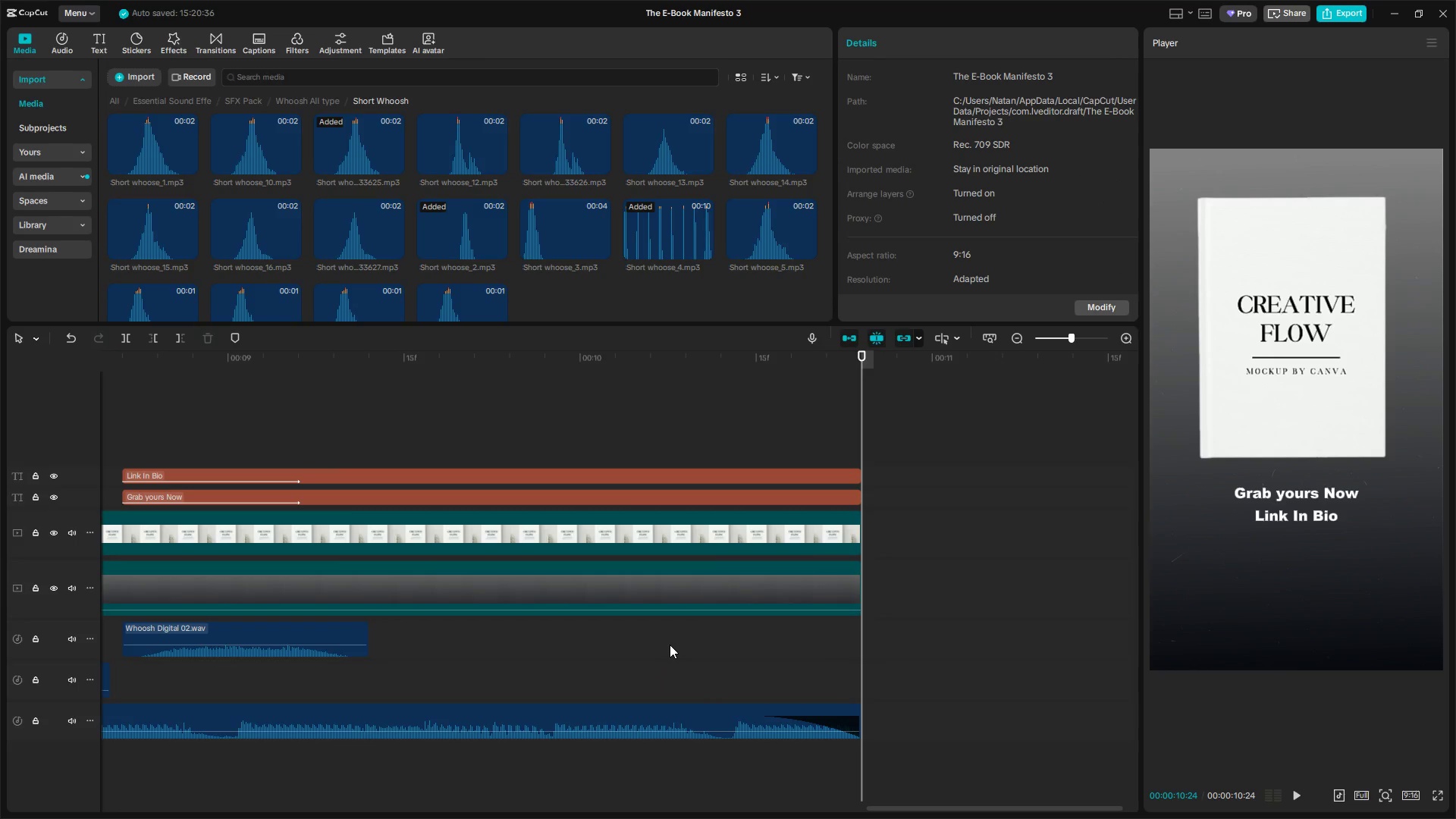 
hold_key(key=ControlLeft, duration=1.5)
hold_key(key=ControlLeft, duration=0.75)
scroll: coordinate [340, 523], scroll_direction: down, amount: 40.0
 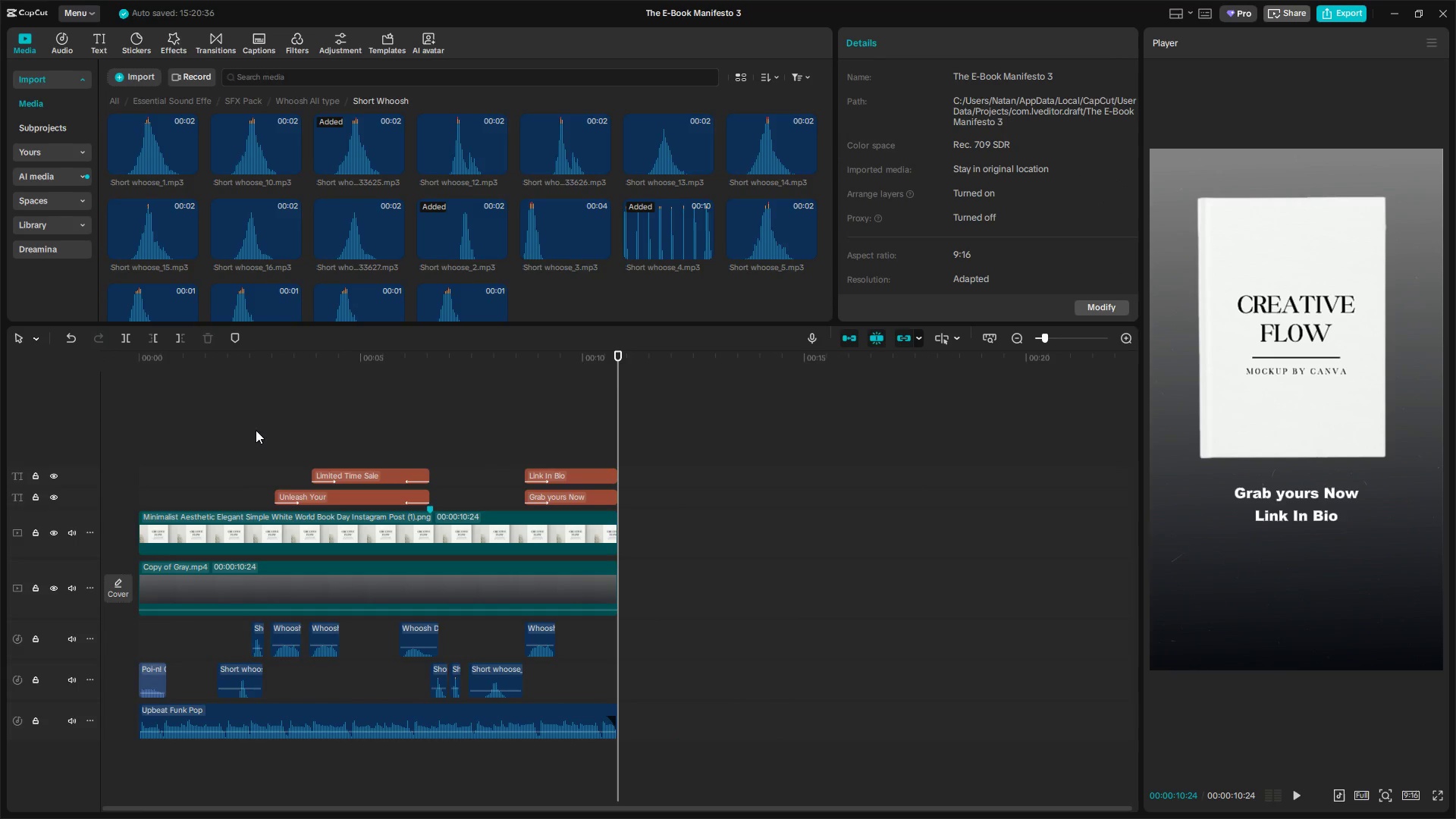 
left_click_drag(start_coordinate=[248, 424], to_coordinate=[0, 422])
 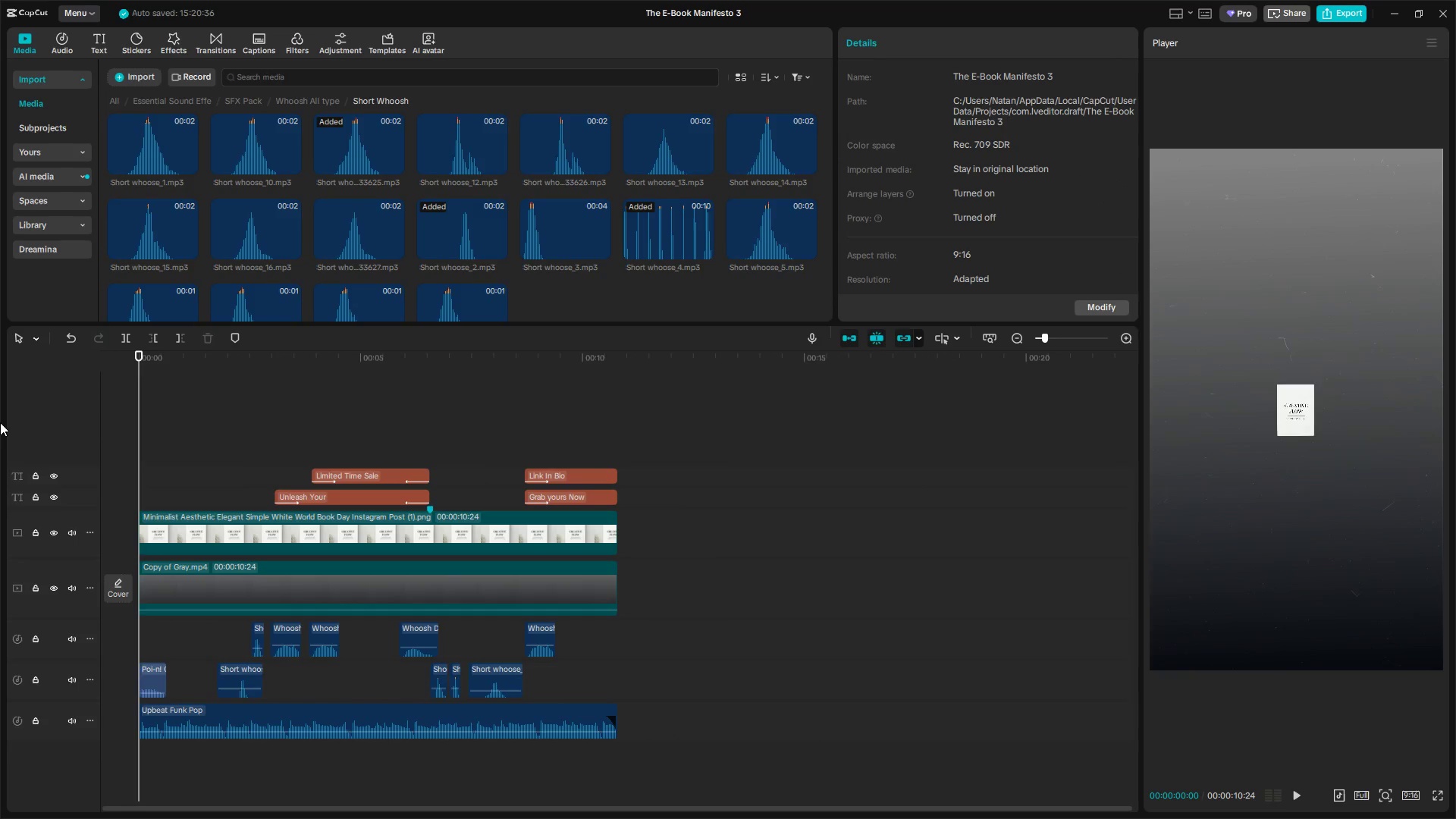 
key(Space)
 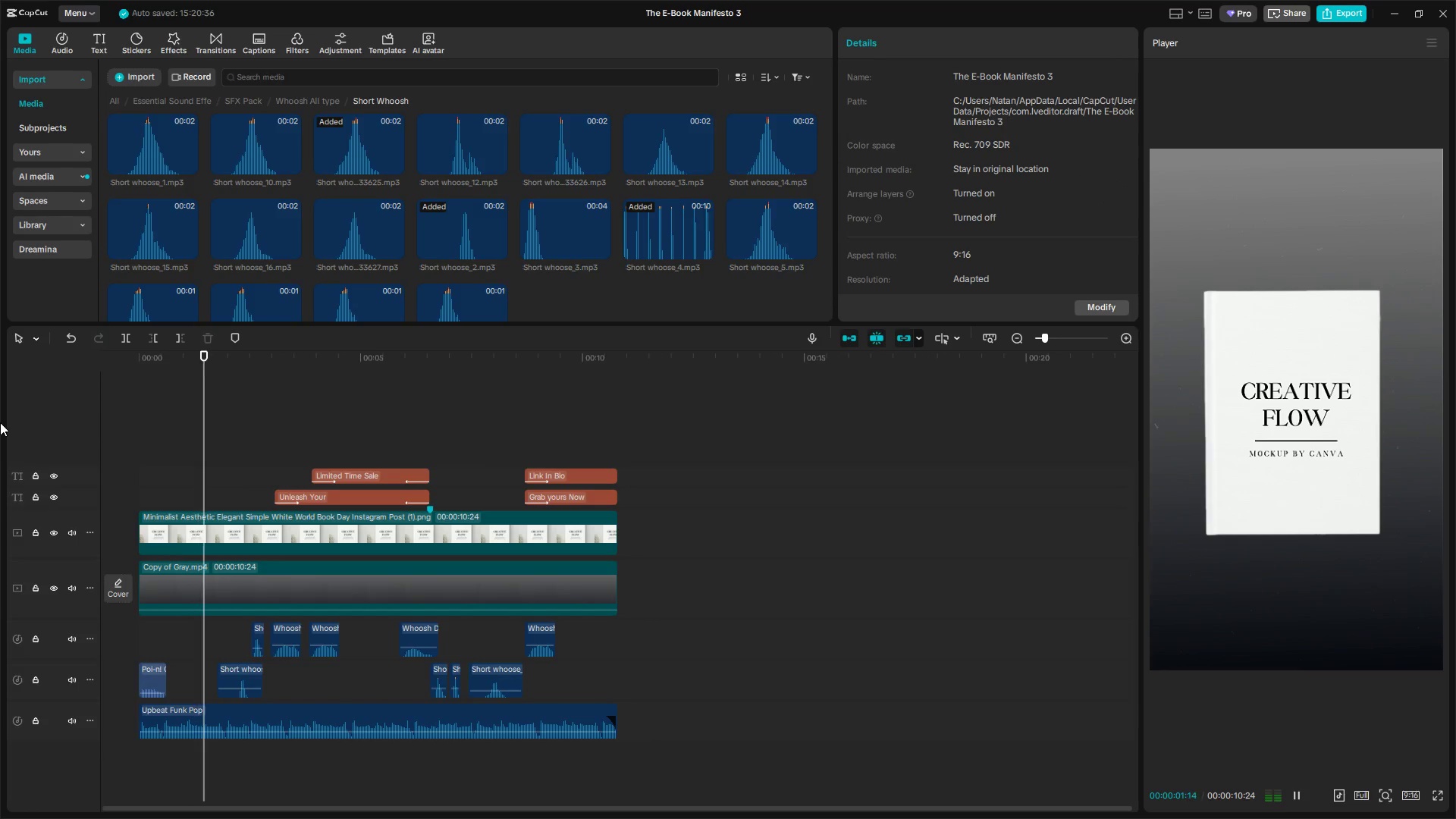 
key(Space)
 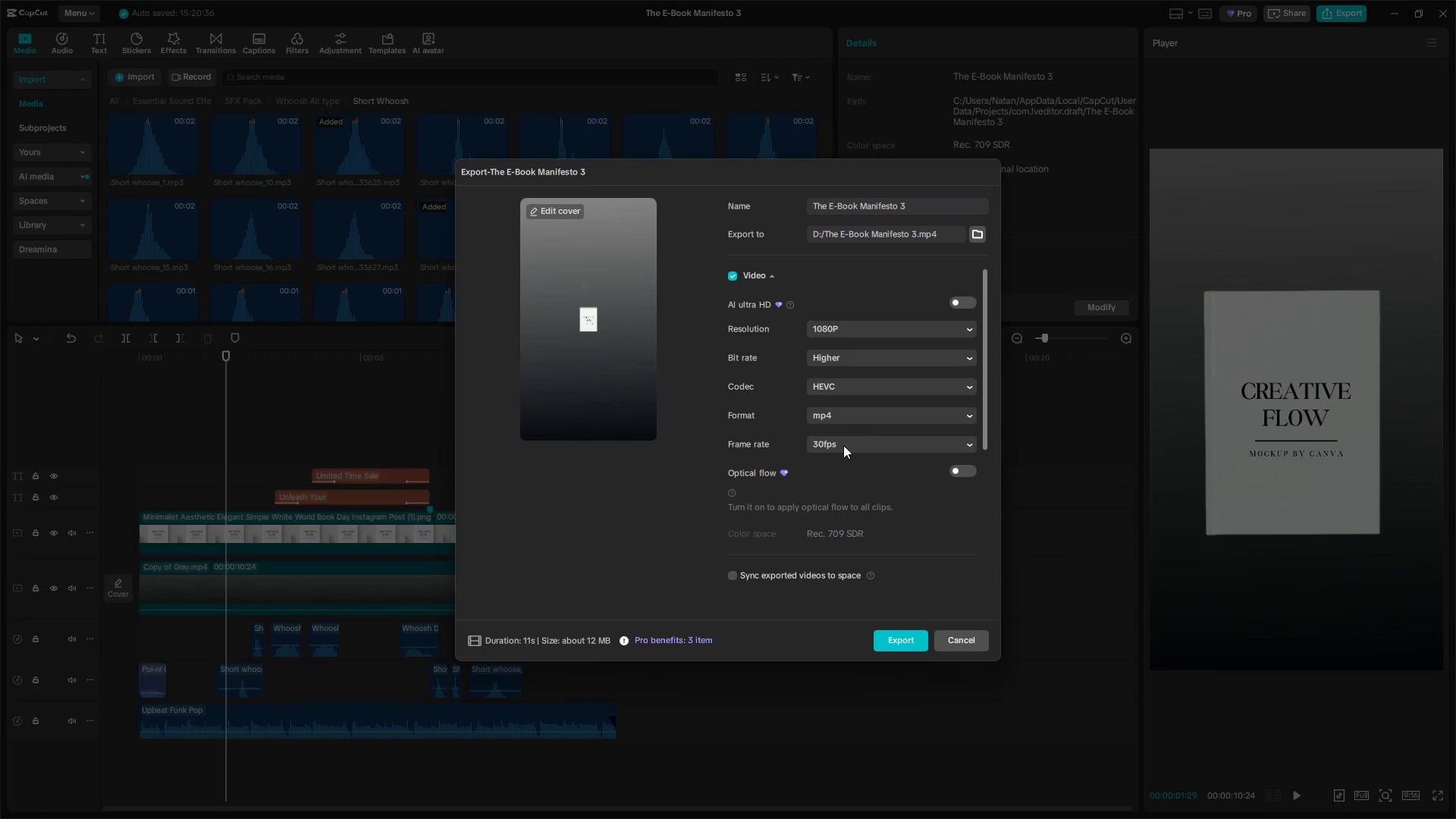 
left_click([911, 640])
 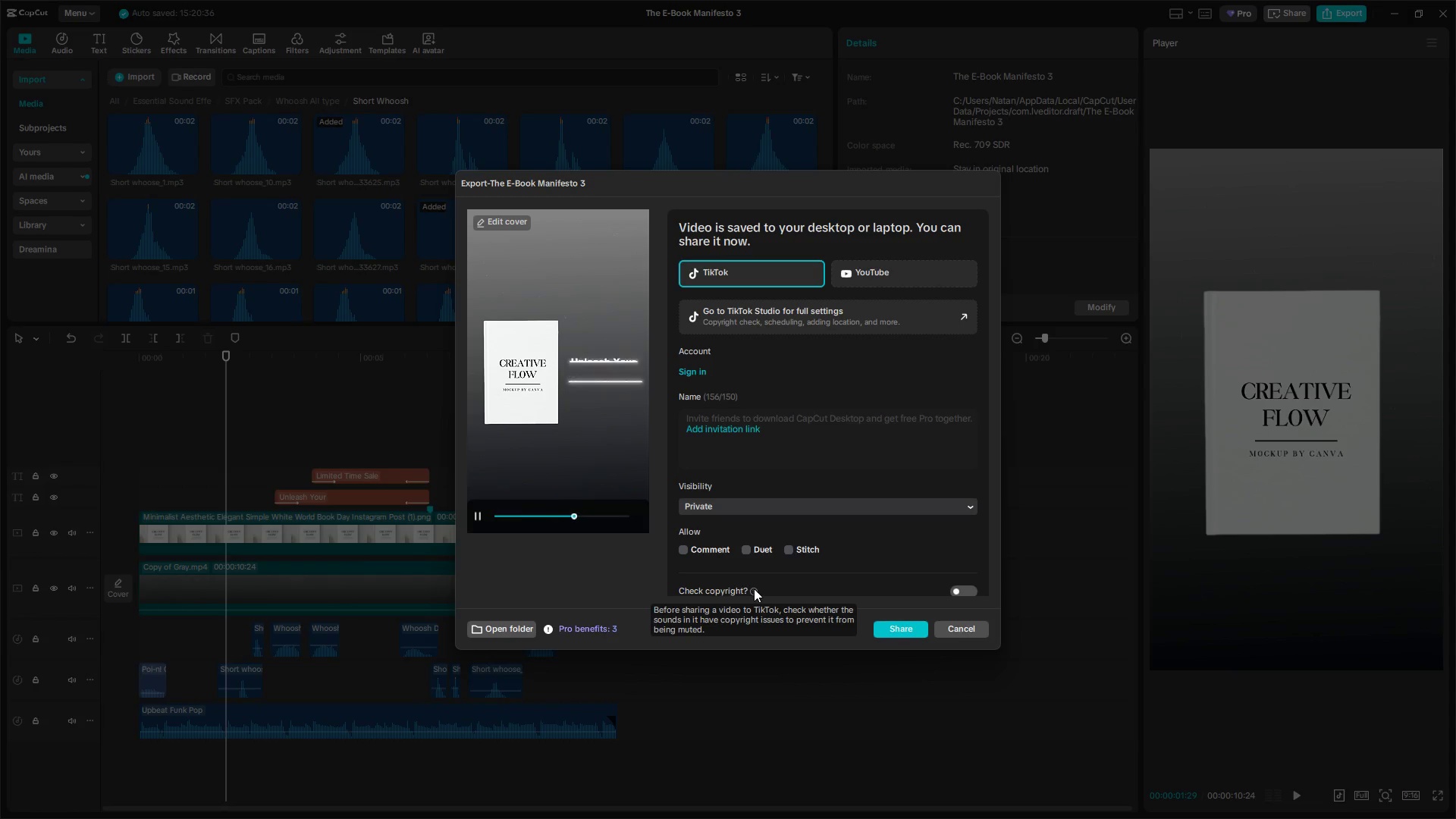 
wait(13.61)
 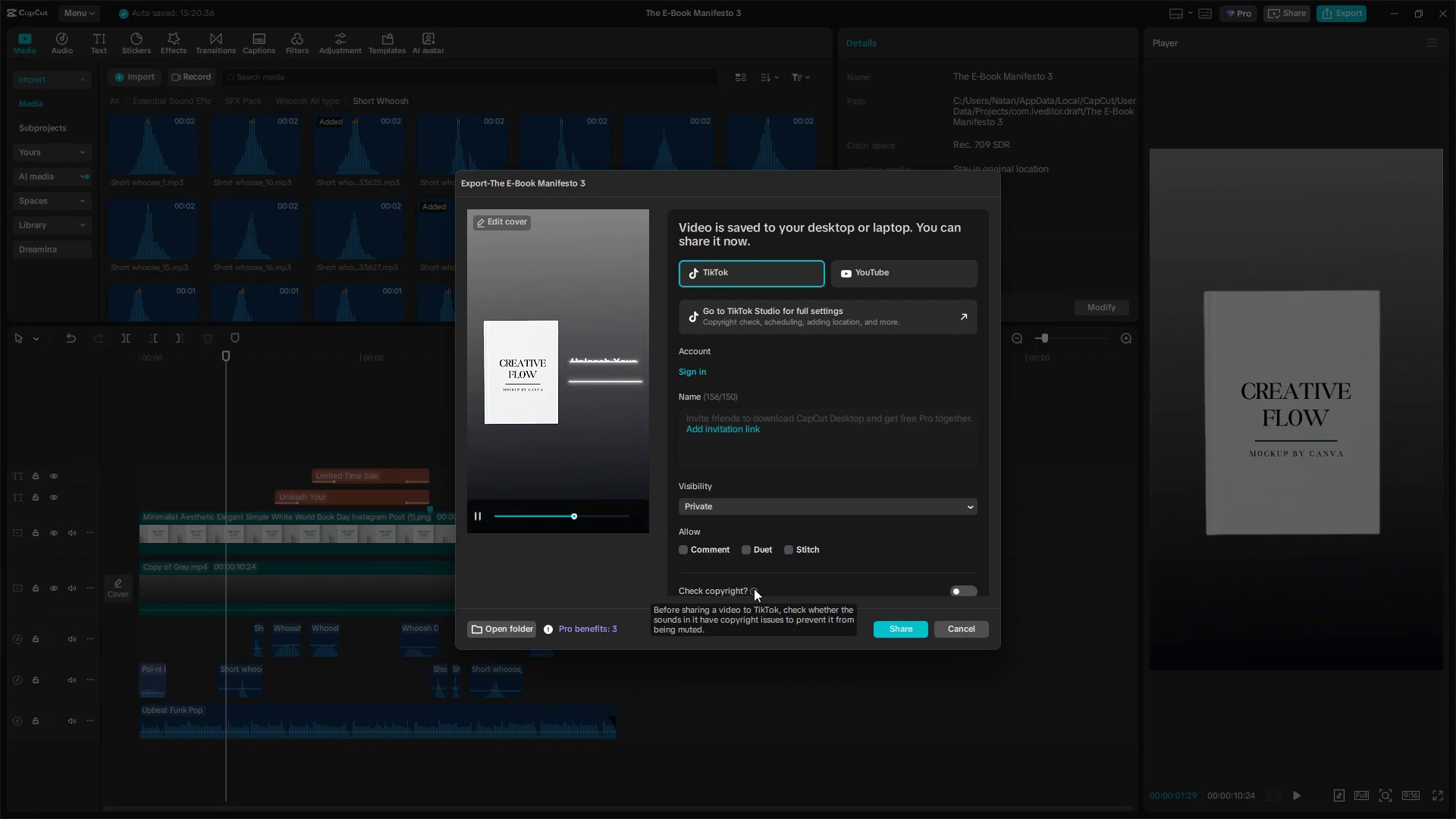 
left_click_drag(start_coordinate=[617, 515], to_coordinate=[472, 516])
 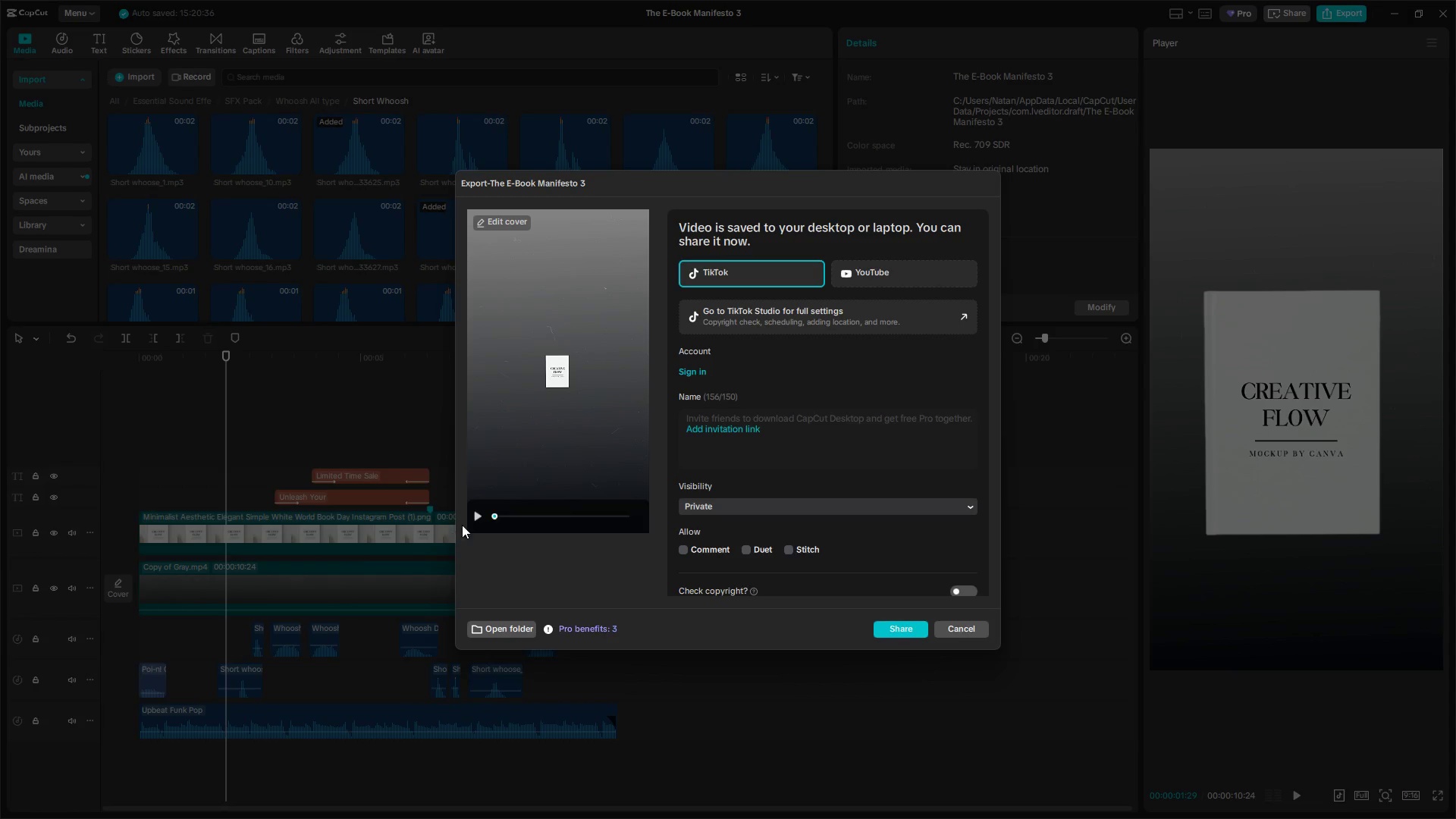 
left_click([476, 515])
 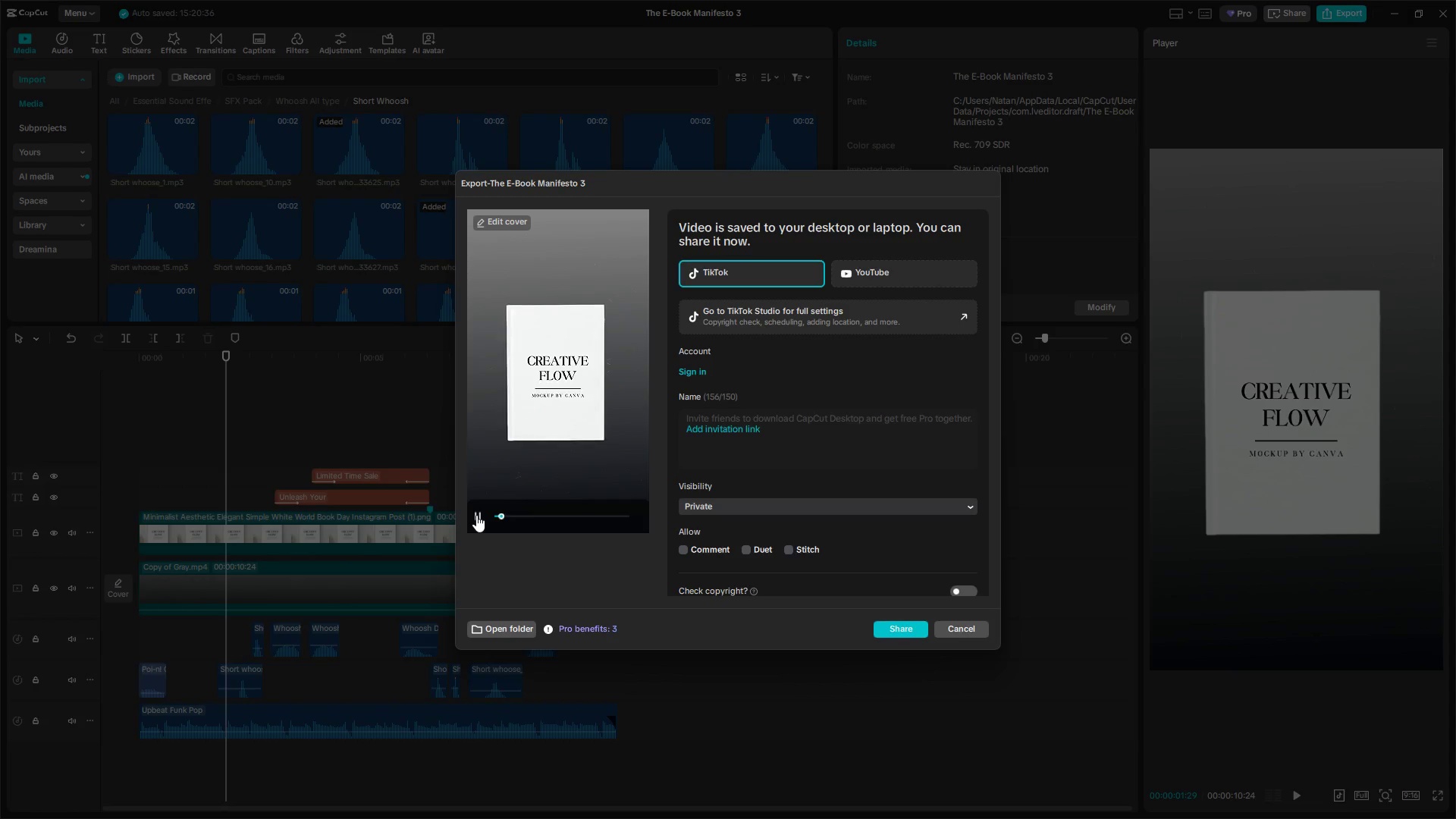 
left_click([476, 515])
 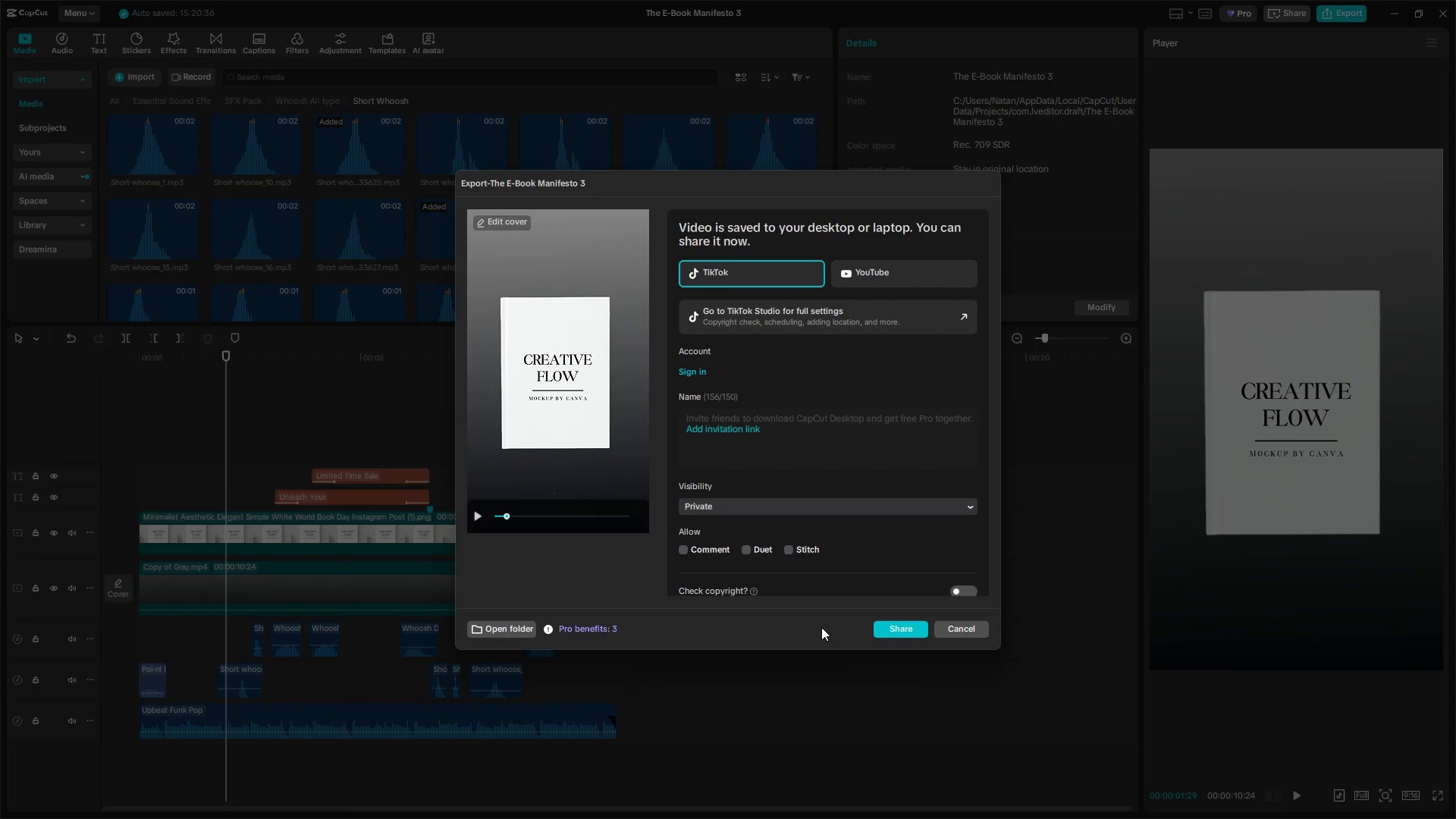 
left_click([505, 629])
 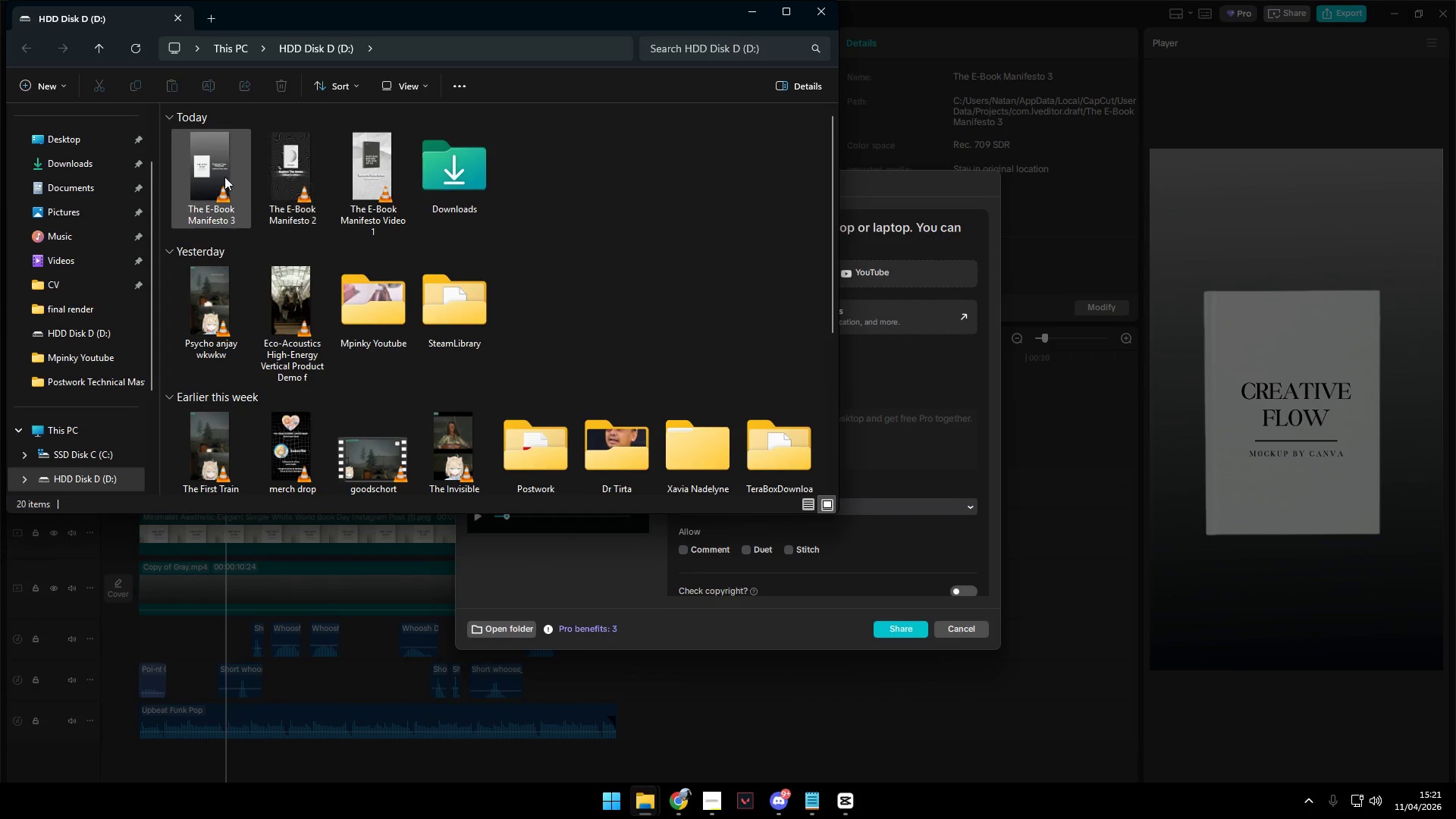 
double_click([221, 174])
 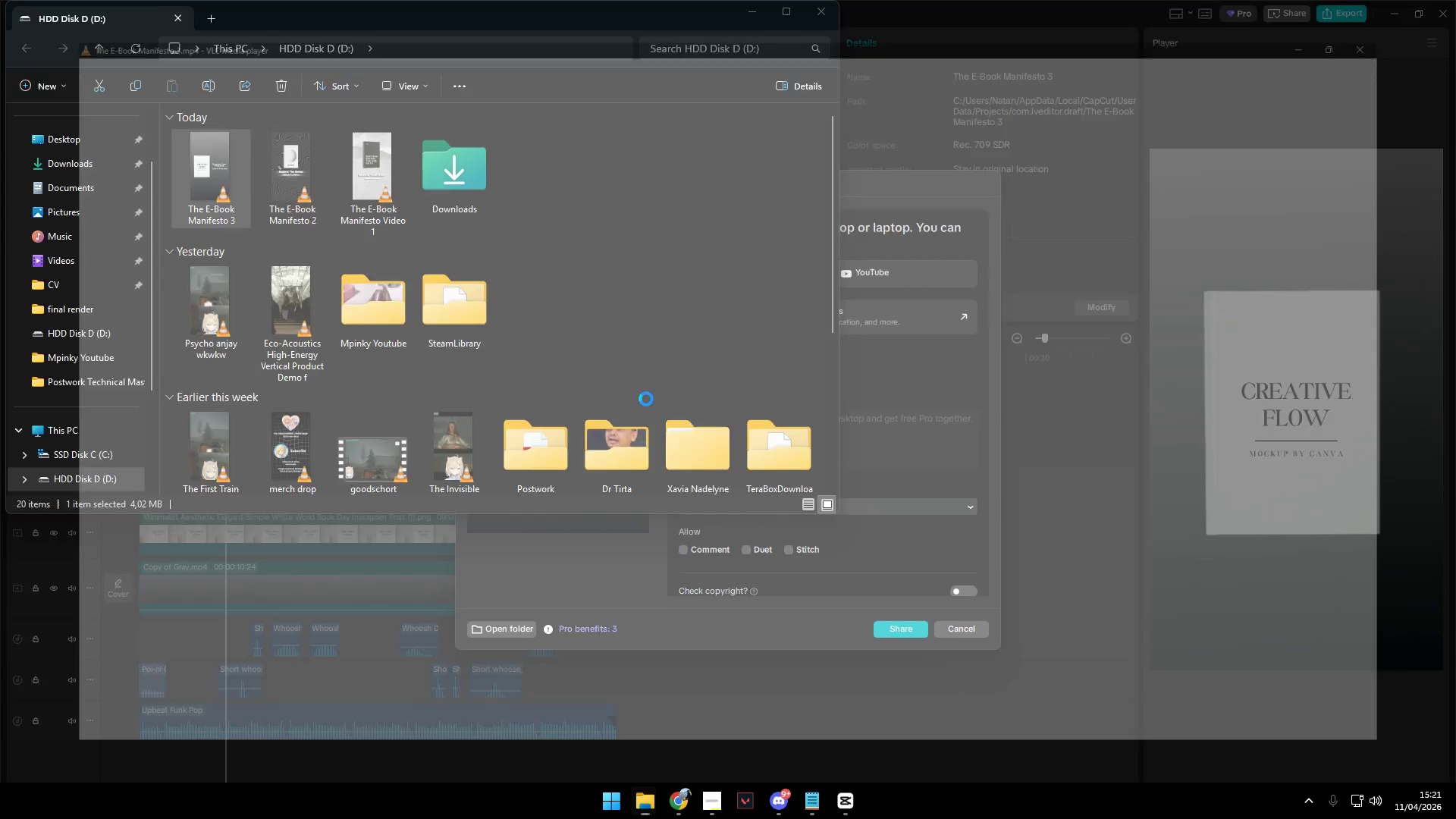 
right_click([779, 425])
 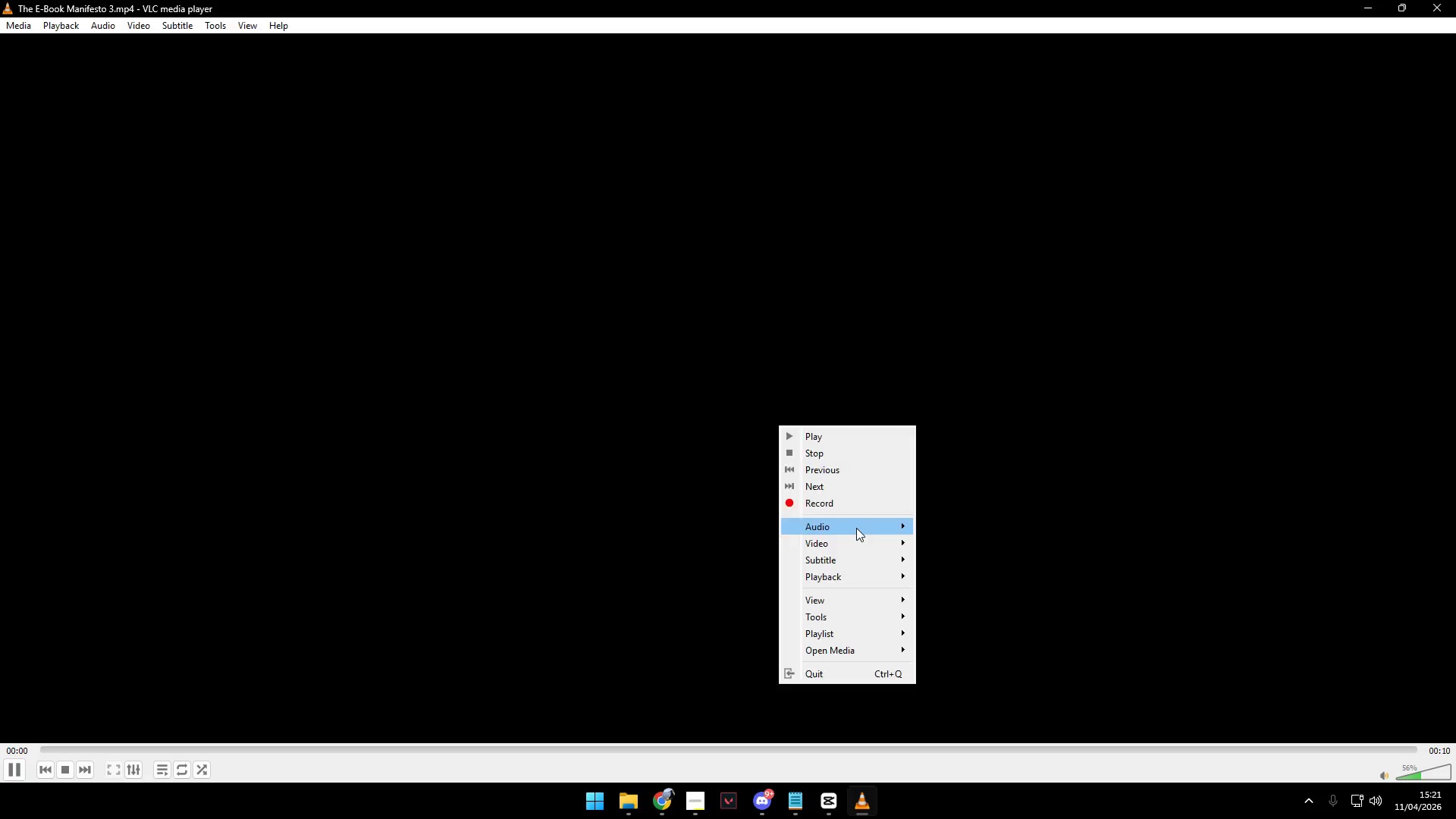 
right_click([881, 535])
 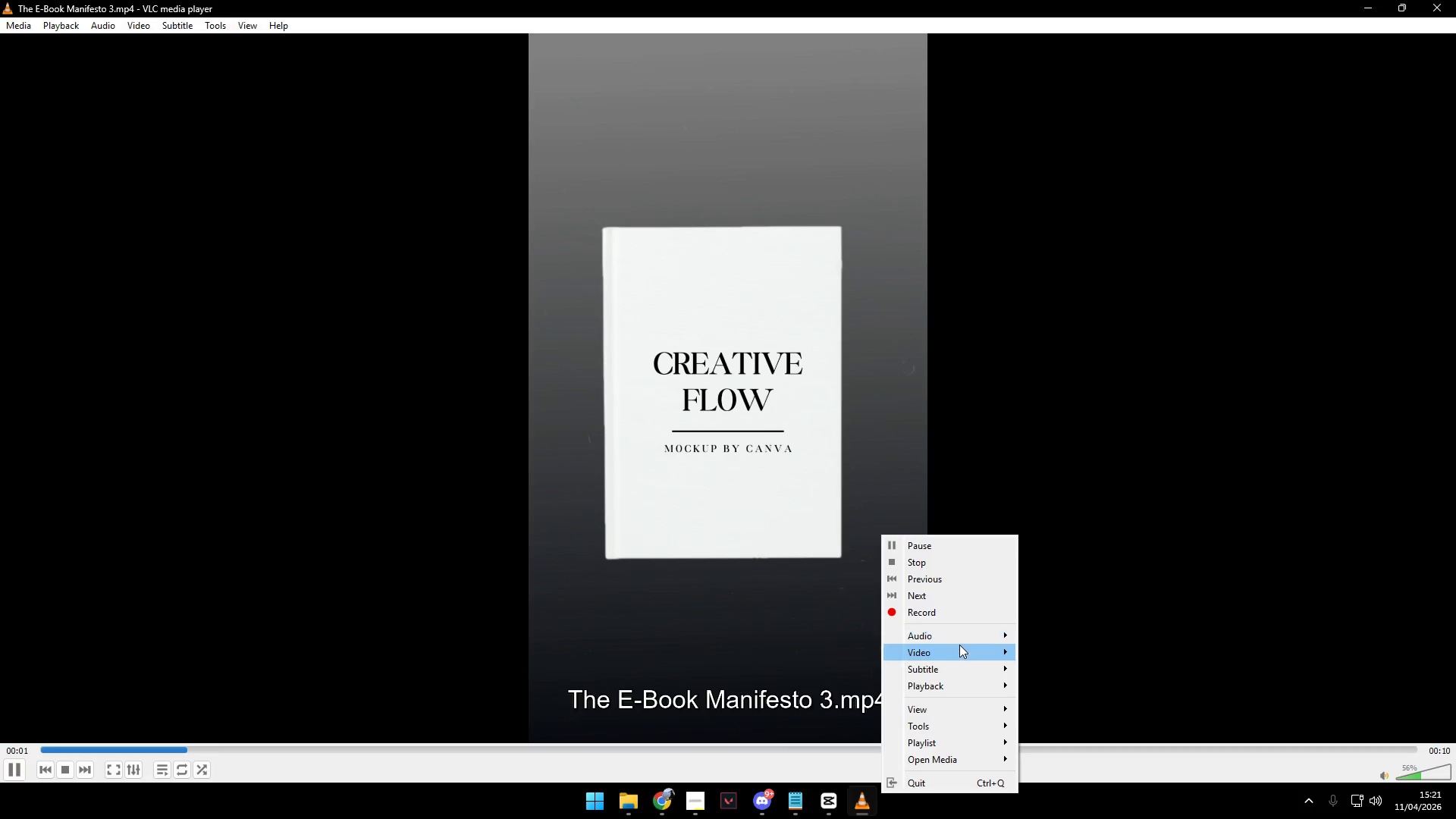 
mouse_move([977, 657])
 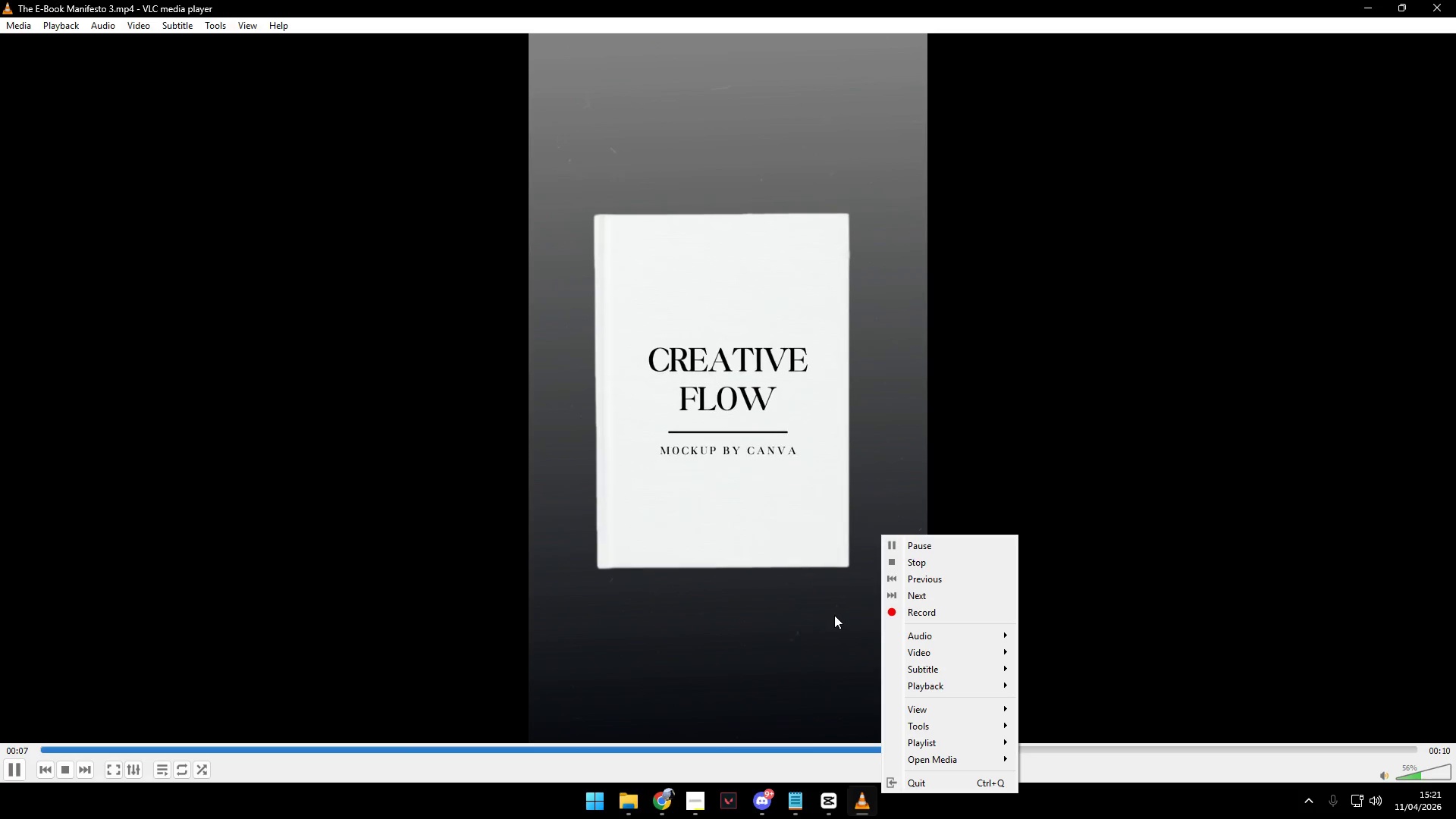 
wait(6.34)
 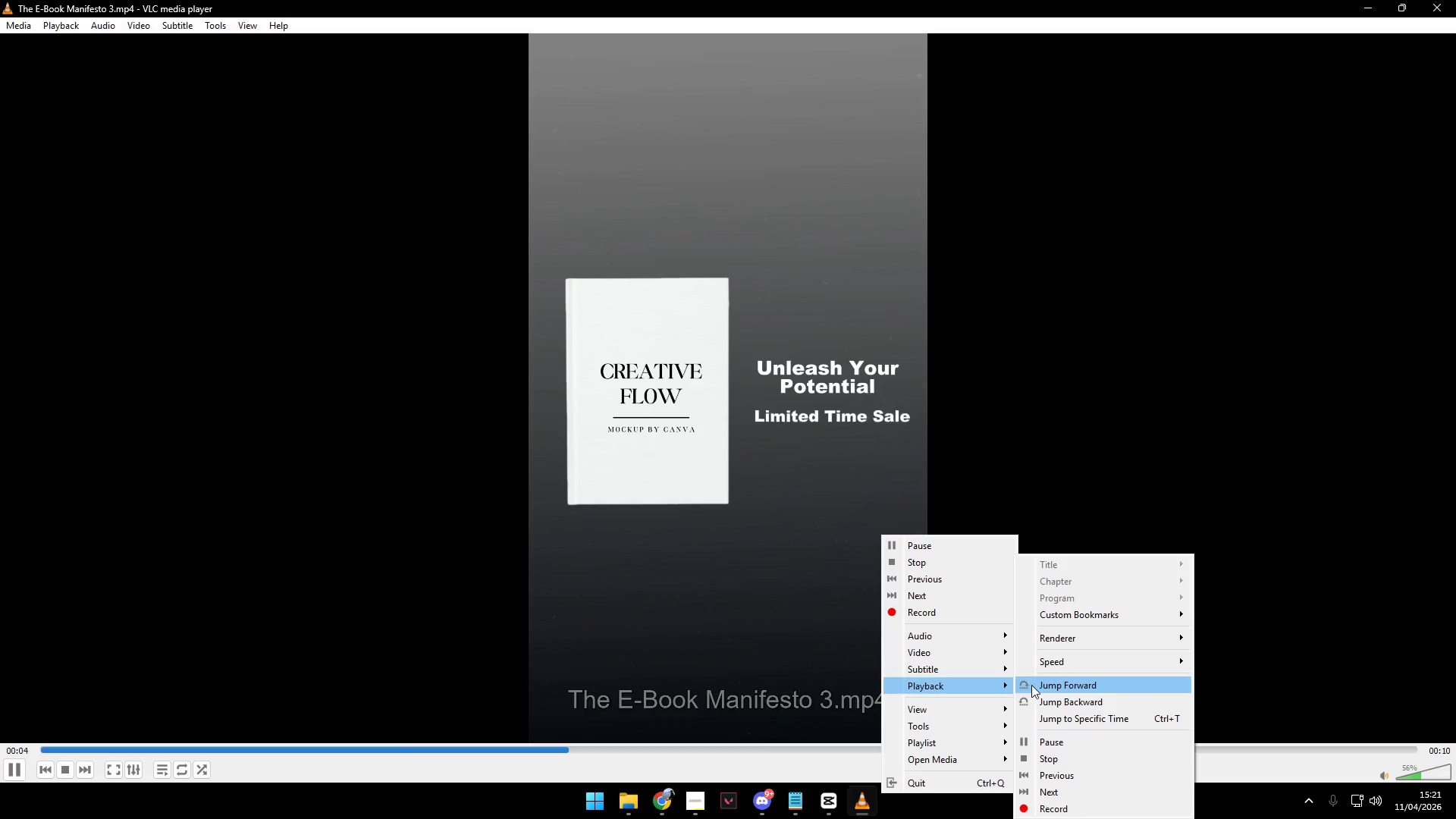 
left_click([1068, 480])
 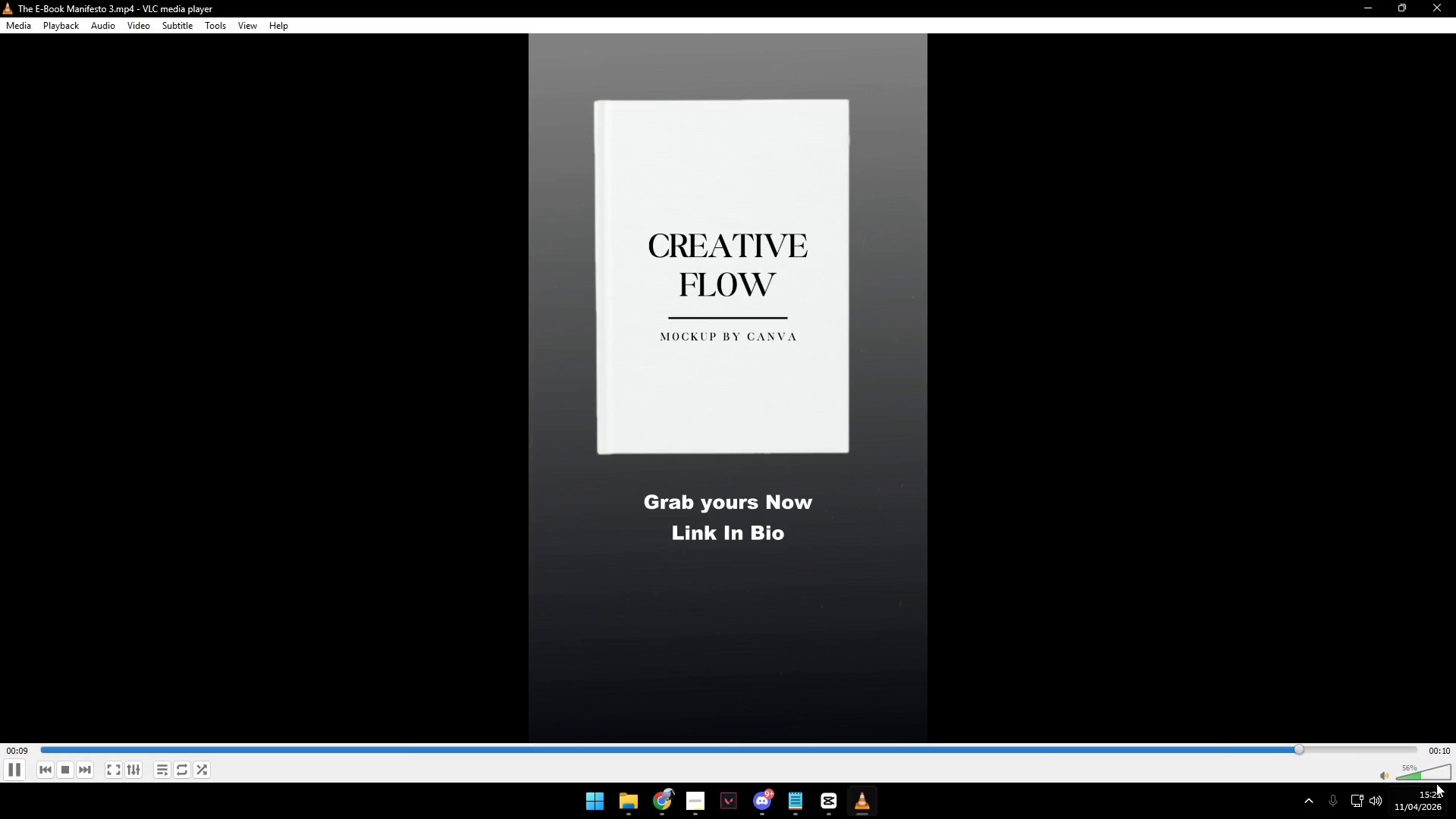 
left_click([1432, 777])
 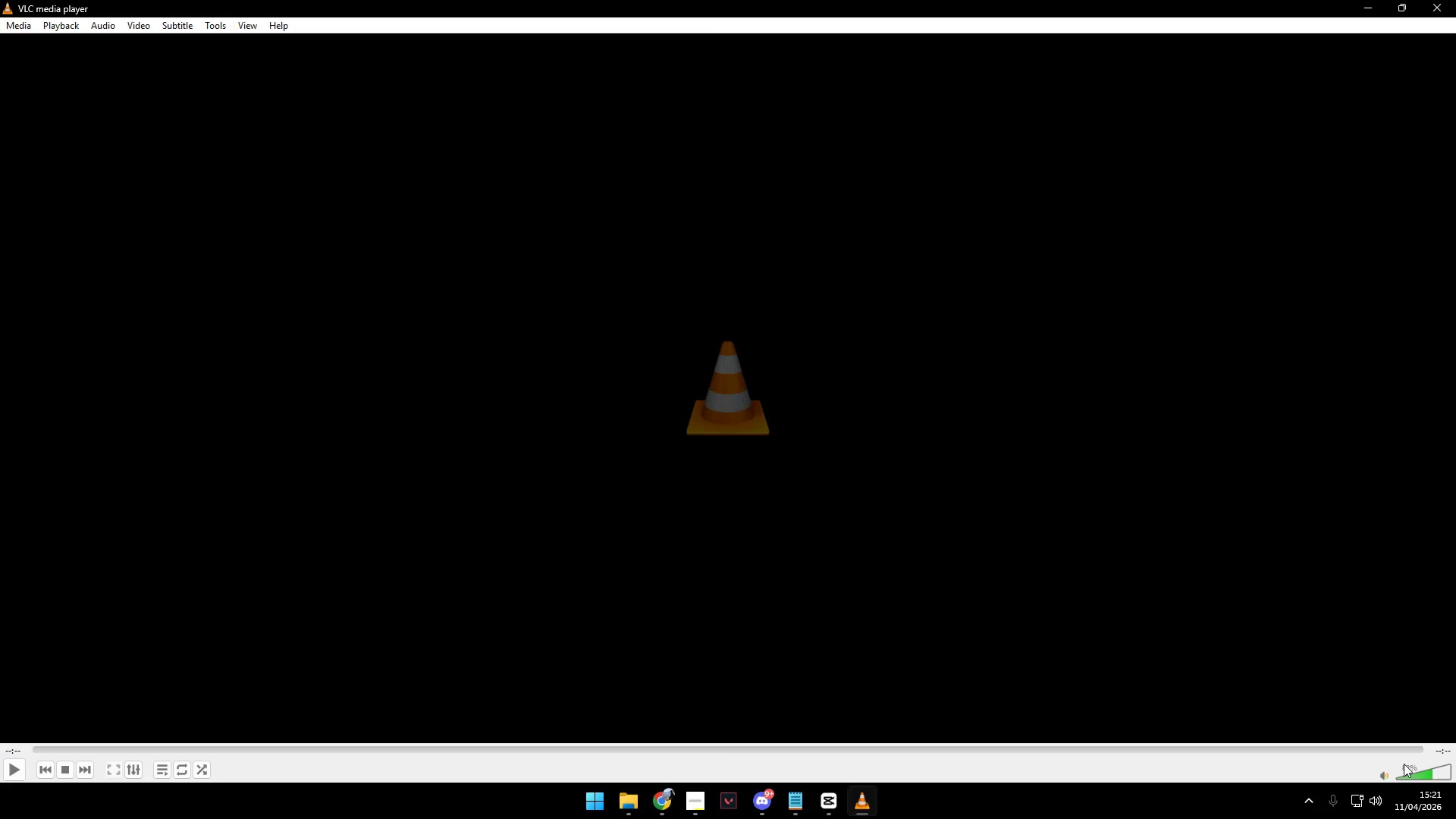 
left_click([847, 583])
 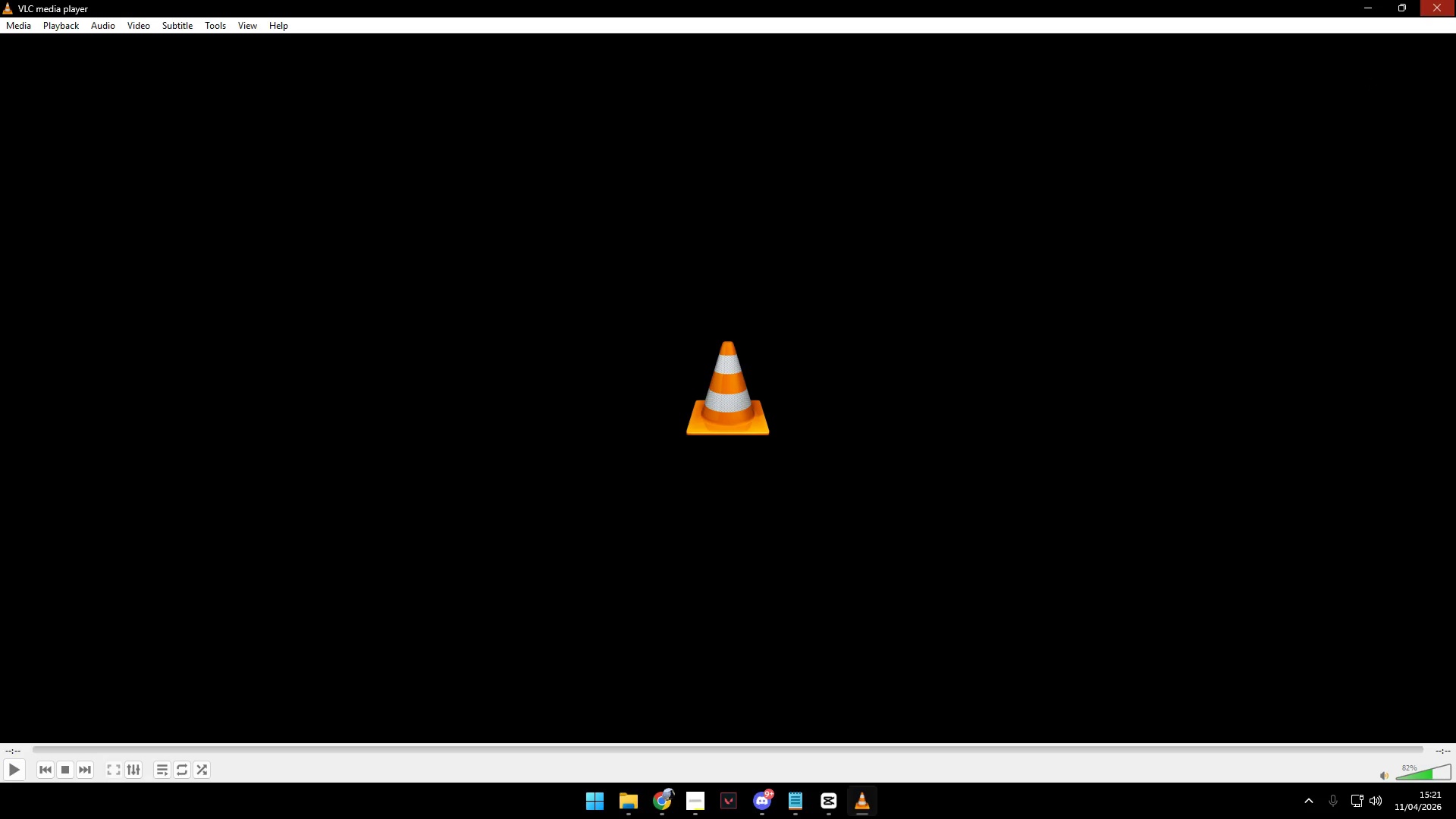 
left_click([1455, 0])
 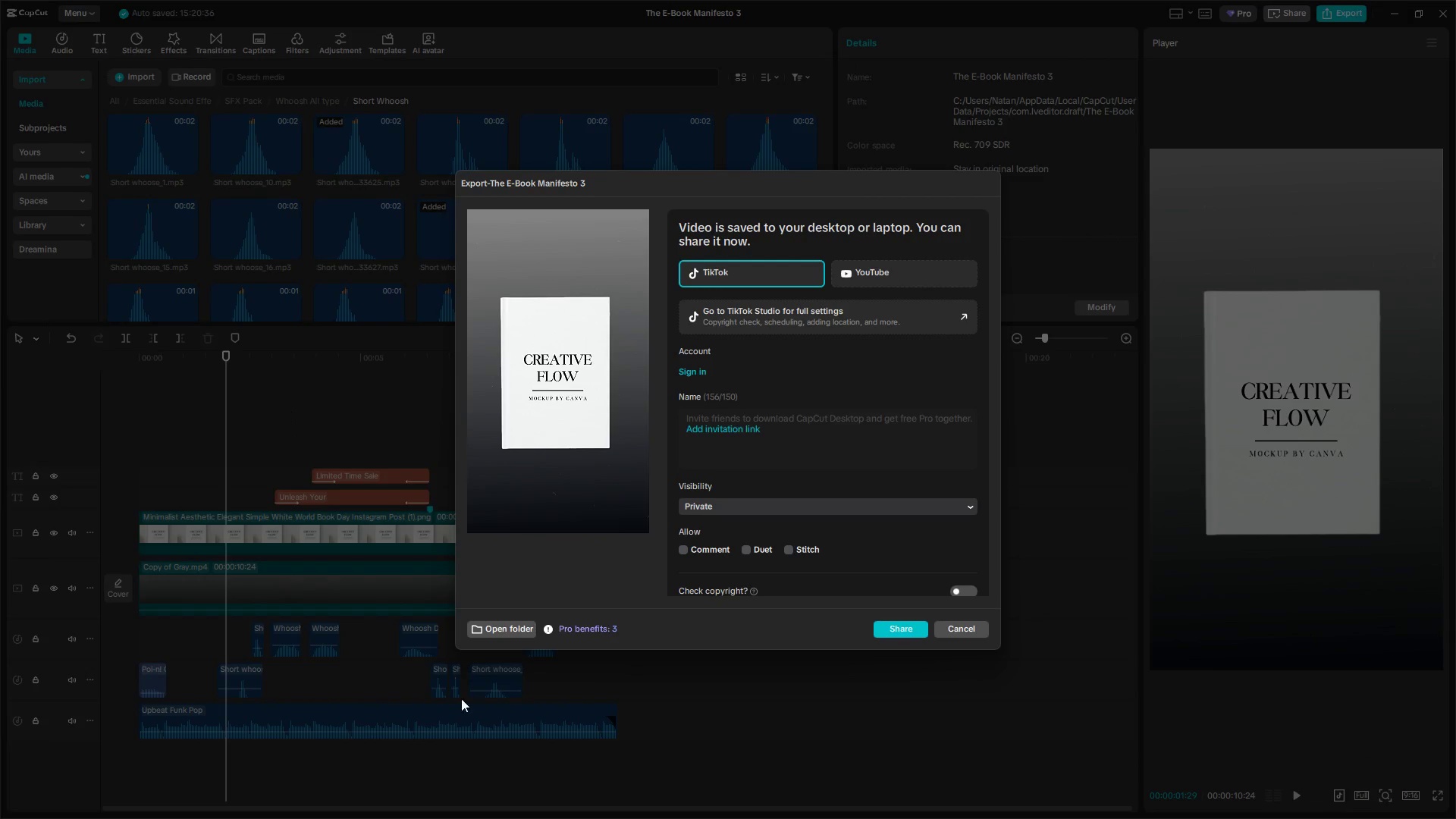 
left_click([957, 631])
 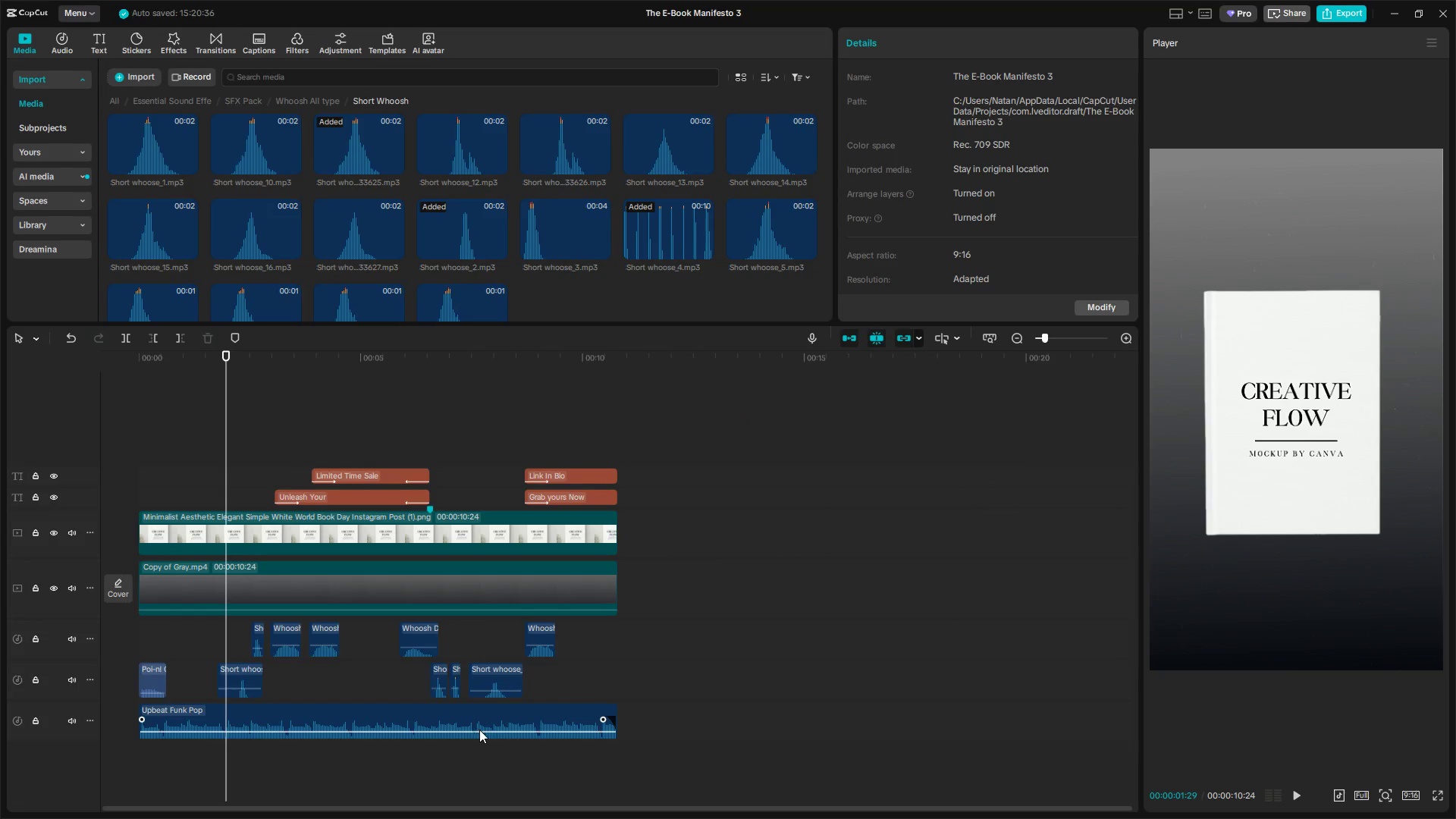 
left_click_drag(start_coordinate=[780, 774], to_coordinate=[0, 374])
 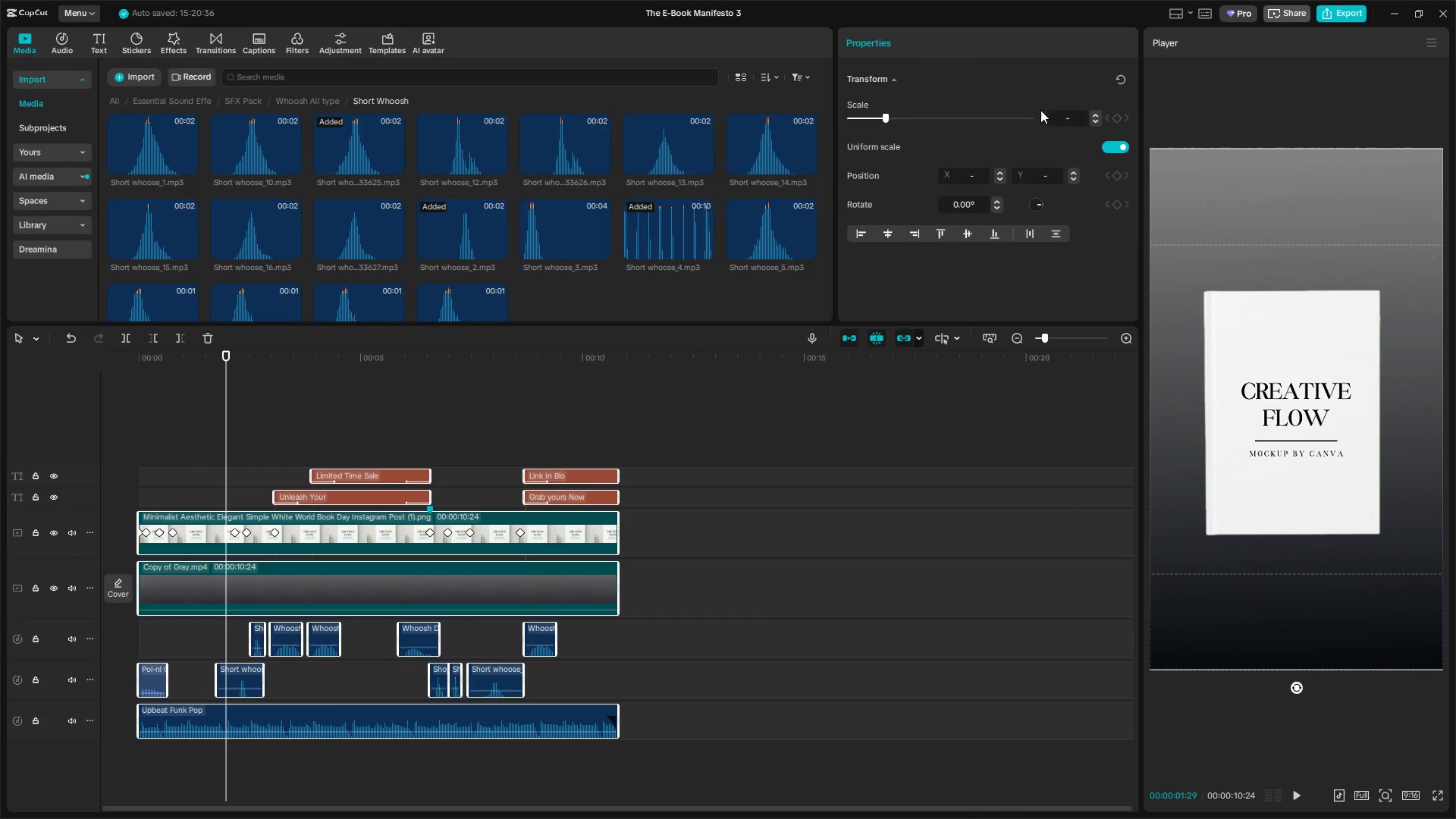 
left_click_drag(start_coordinate=[554, 651], to_coordinate=[555, 645])
 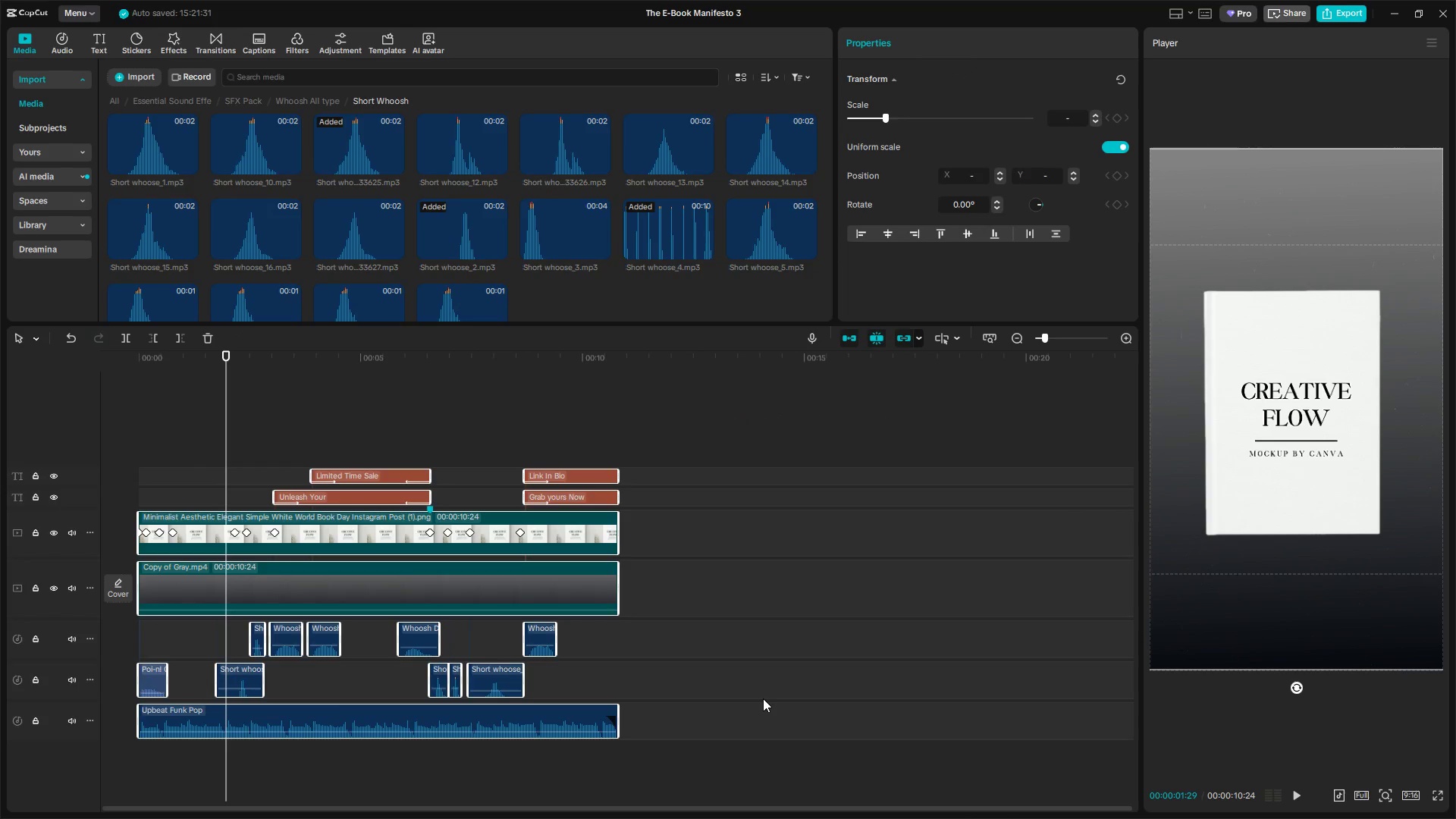 
left_click([763, 701])
 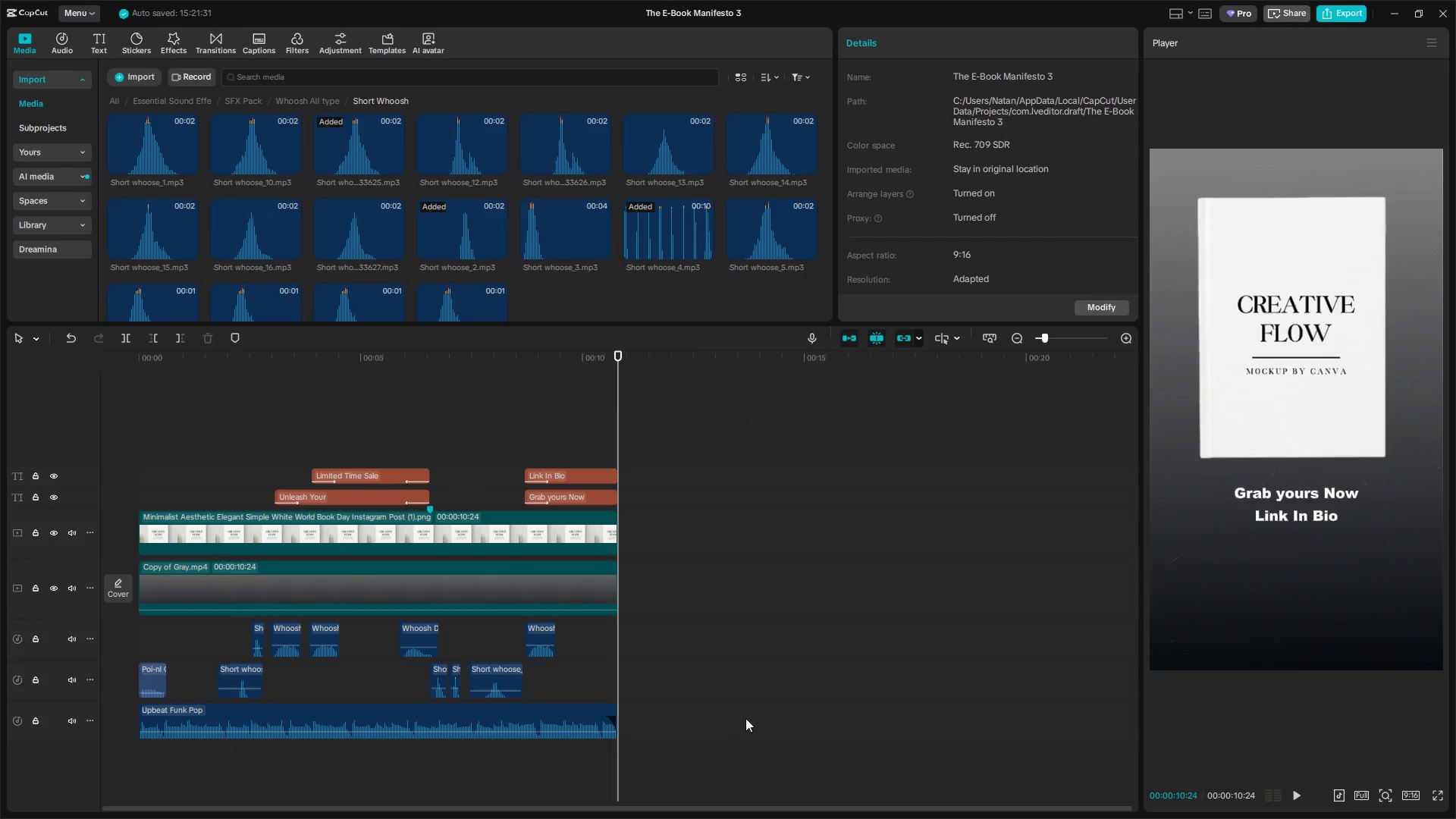 
left_click_drag(start_coordinate=[689, 755], to_coordinate=[86, 642])
 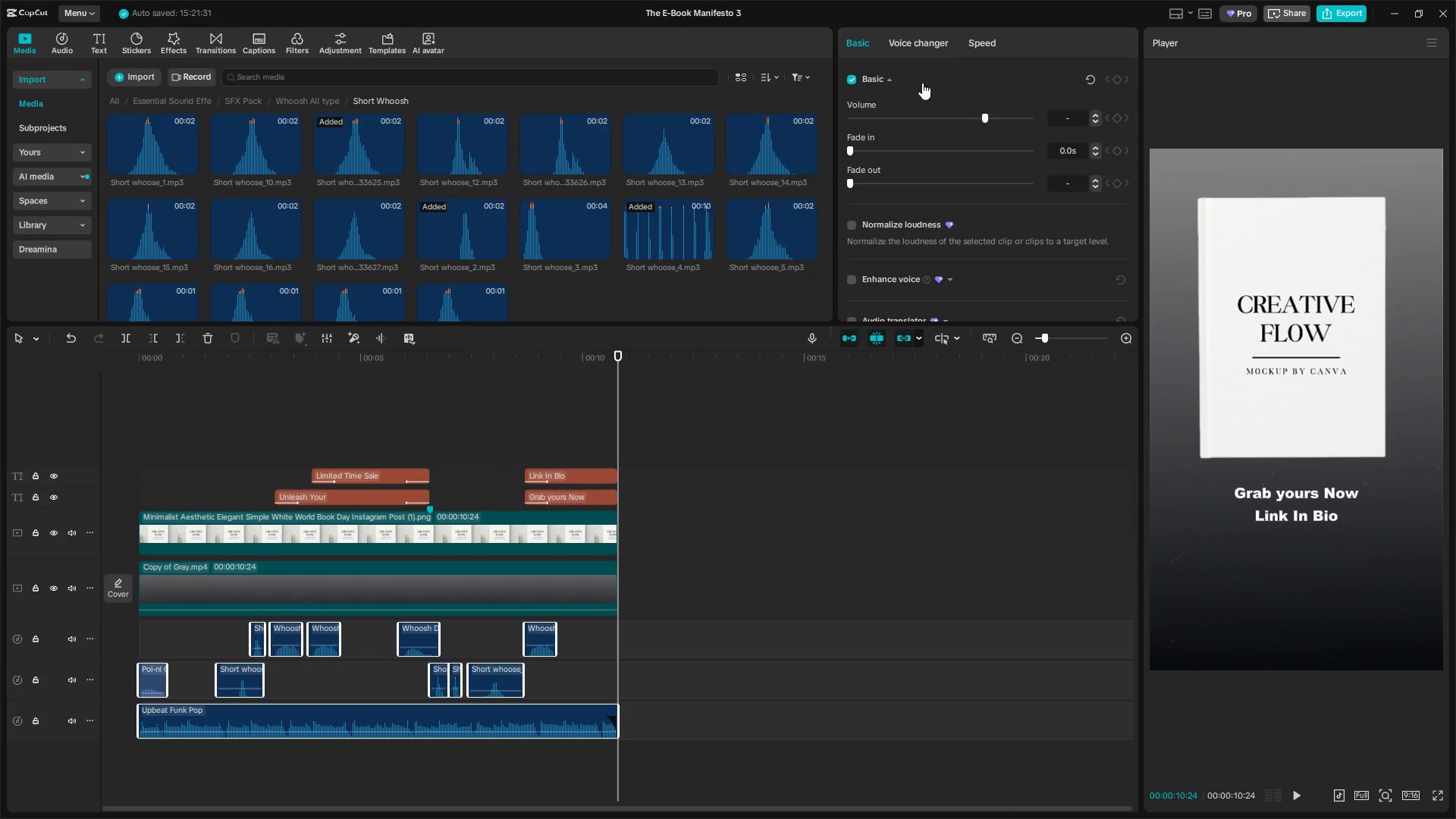 
scroll: coordinate [856, 271], scroll_direction: down, amount: 7.0
 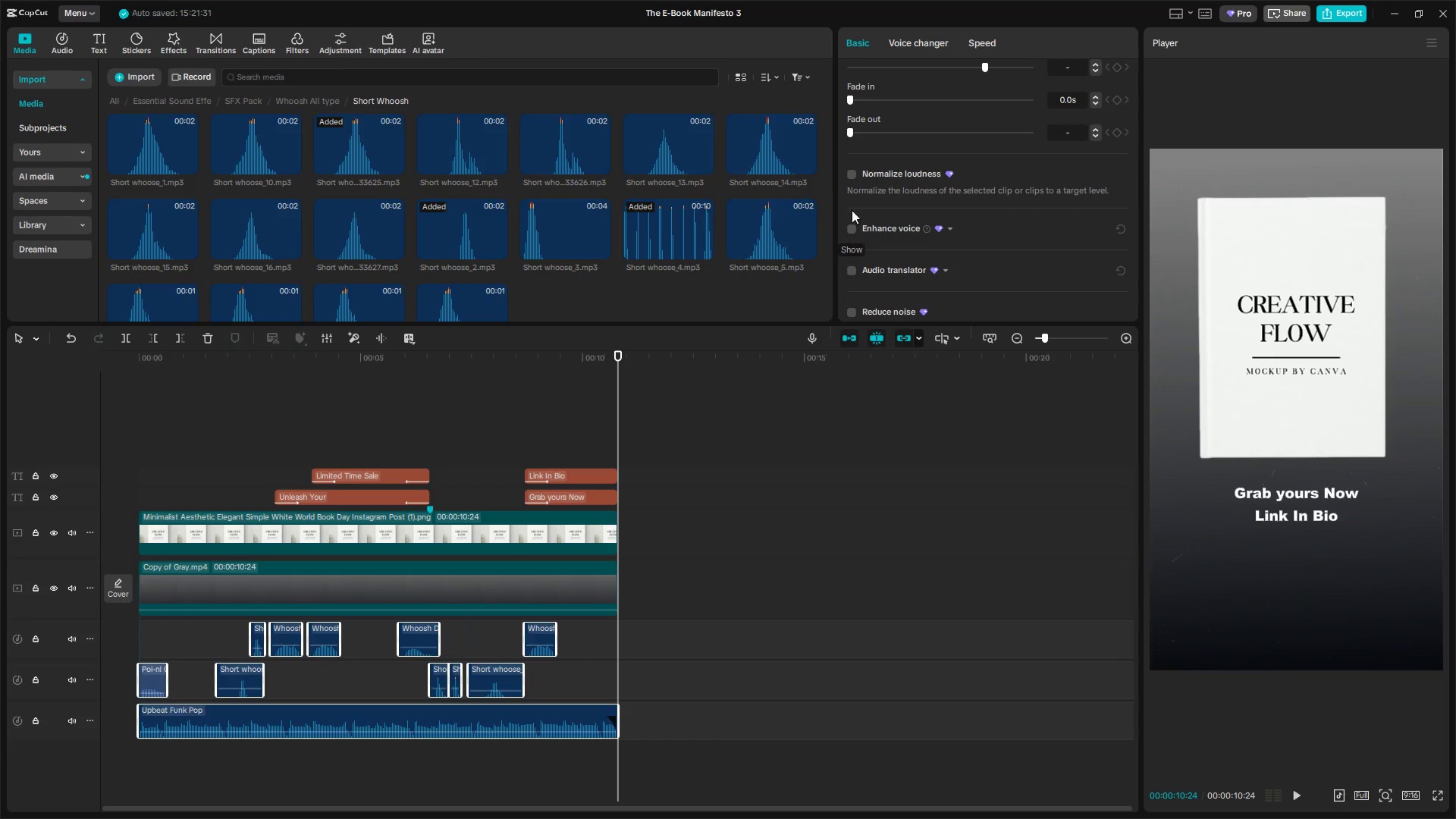 
left_click([852, 176])
 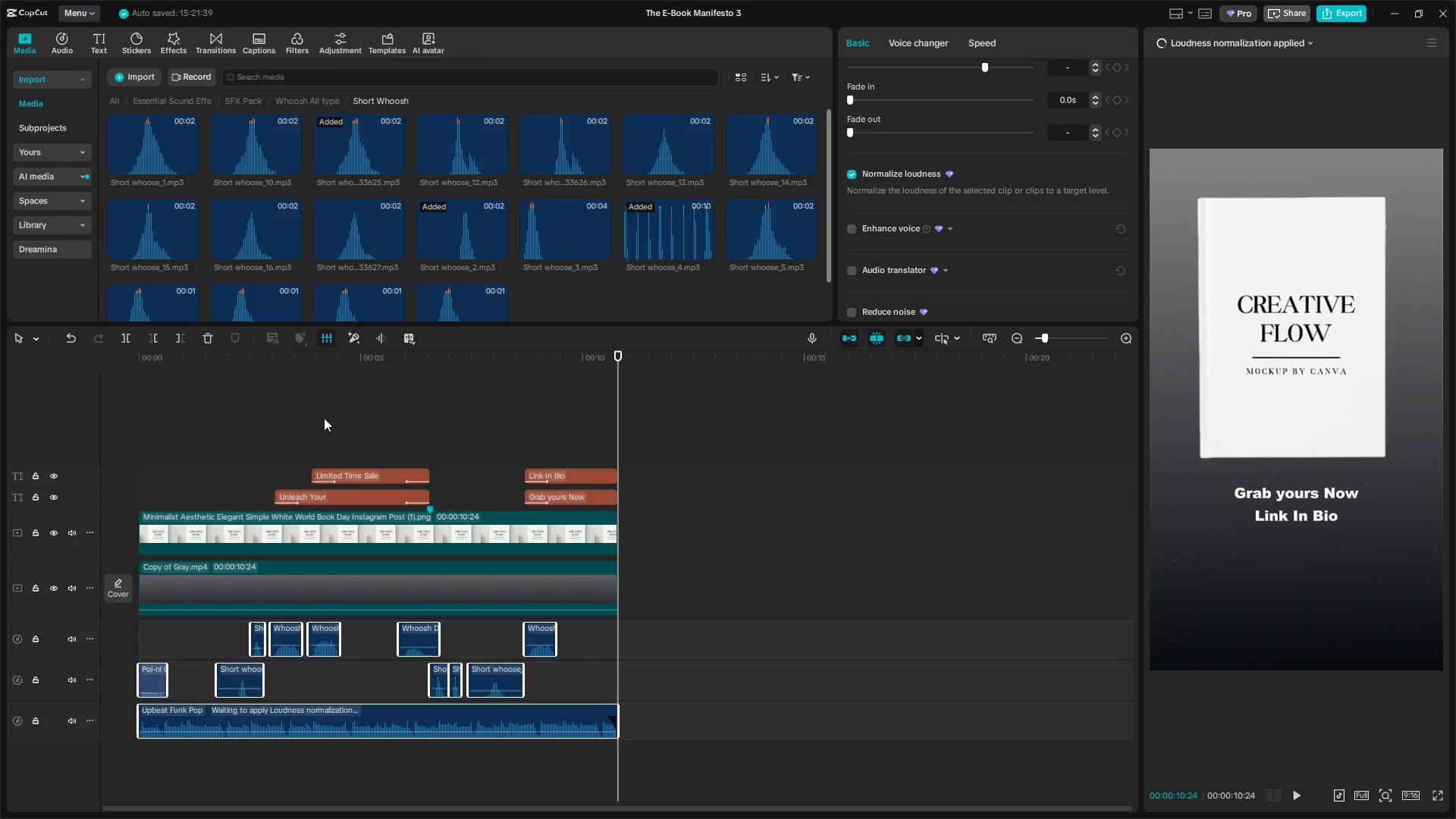 
left_click([228, 451])
 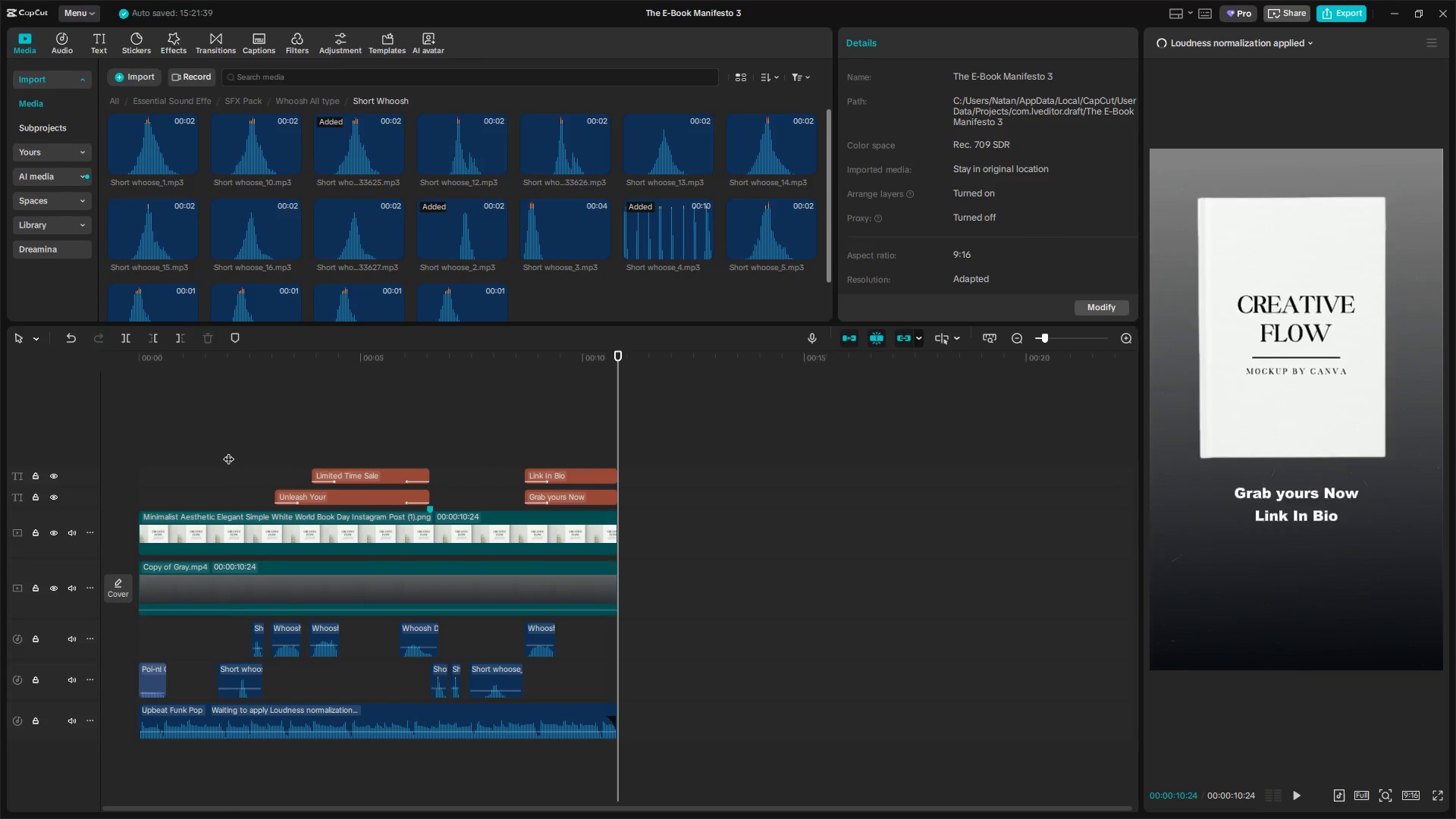 
left_click_drag(start_coordinate=[228, 451], to_coordinate=[67, 451])
 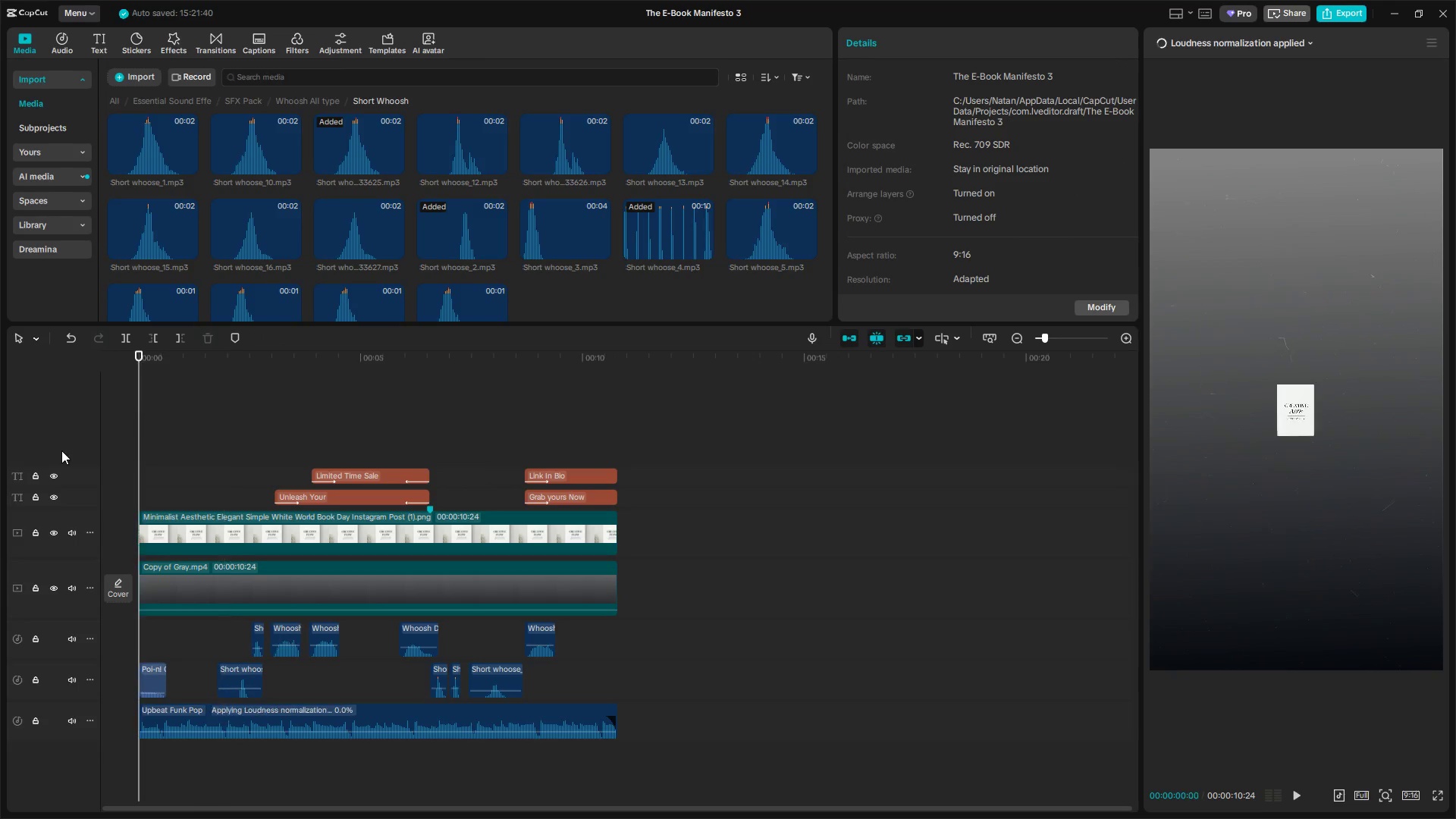 
key(Space)
 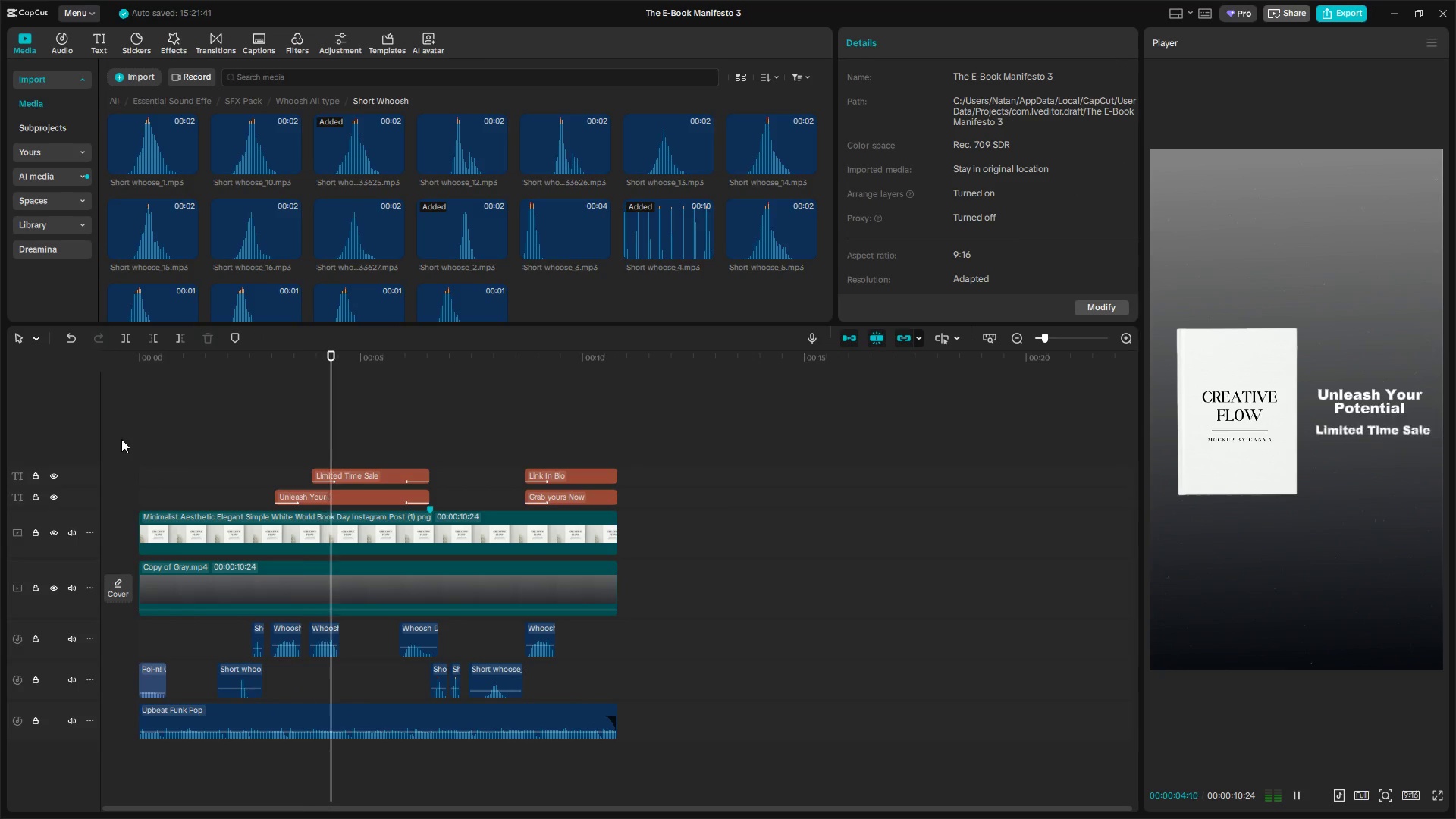 
wait(5.83)
 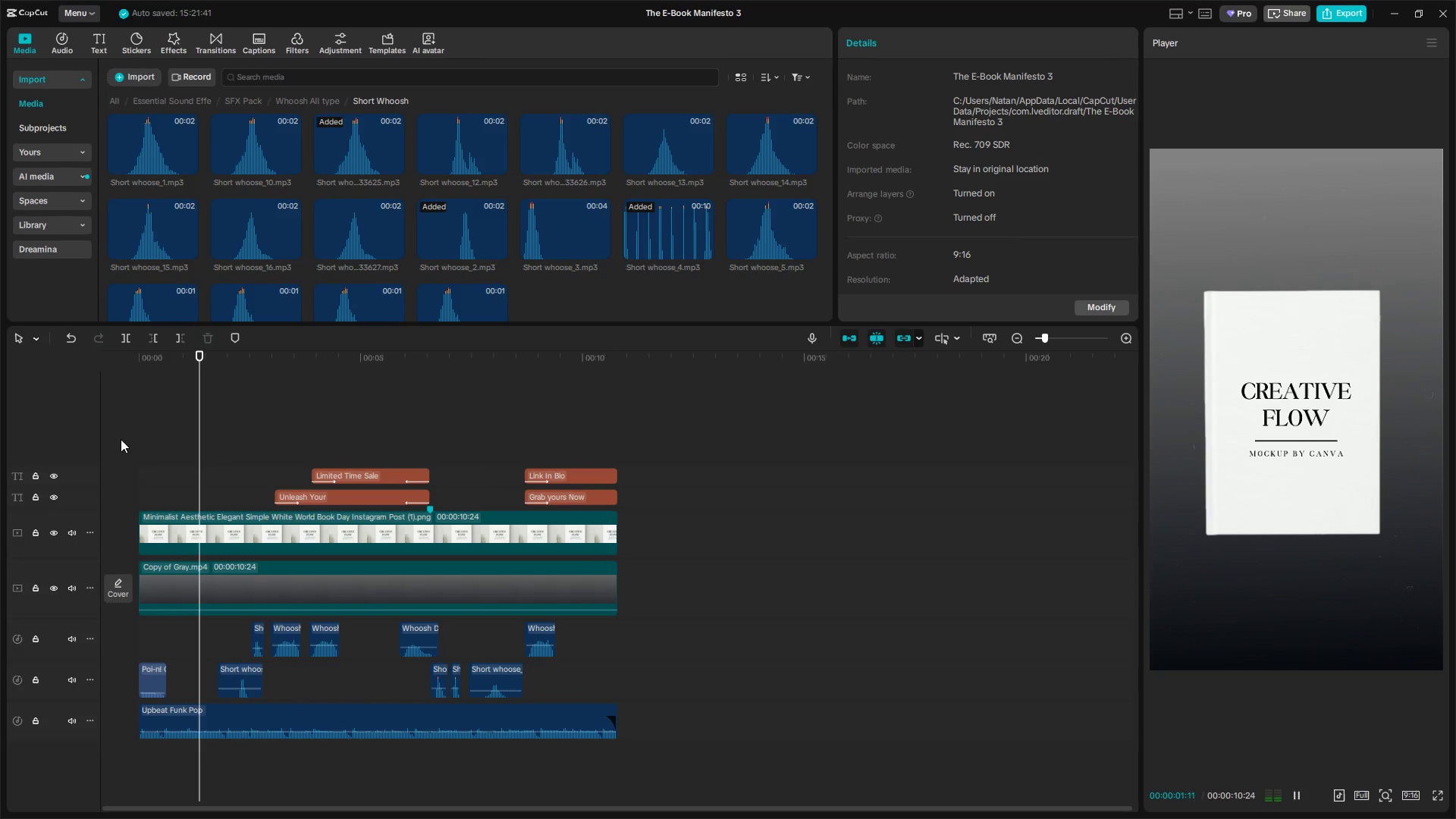 
left_click_drag(start_coordinate=[716, 771], to_coordinate=[130, 644])
 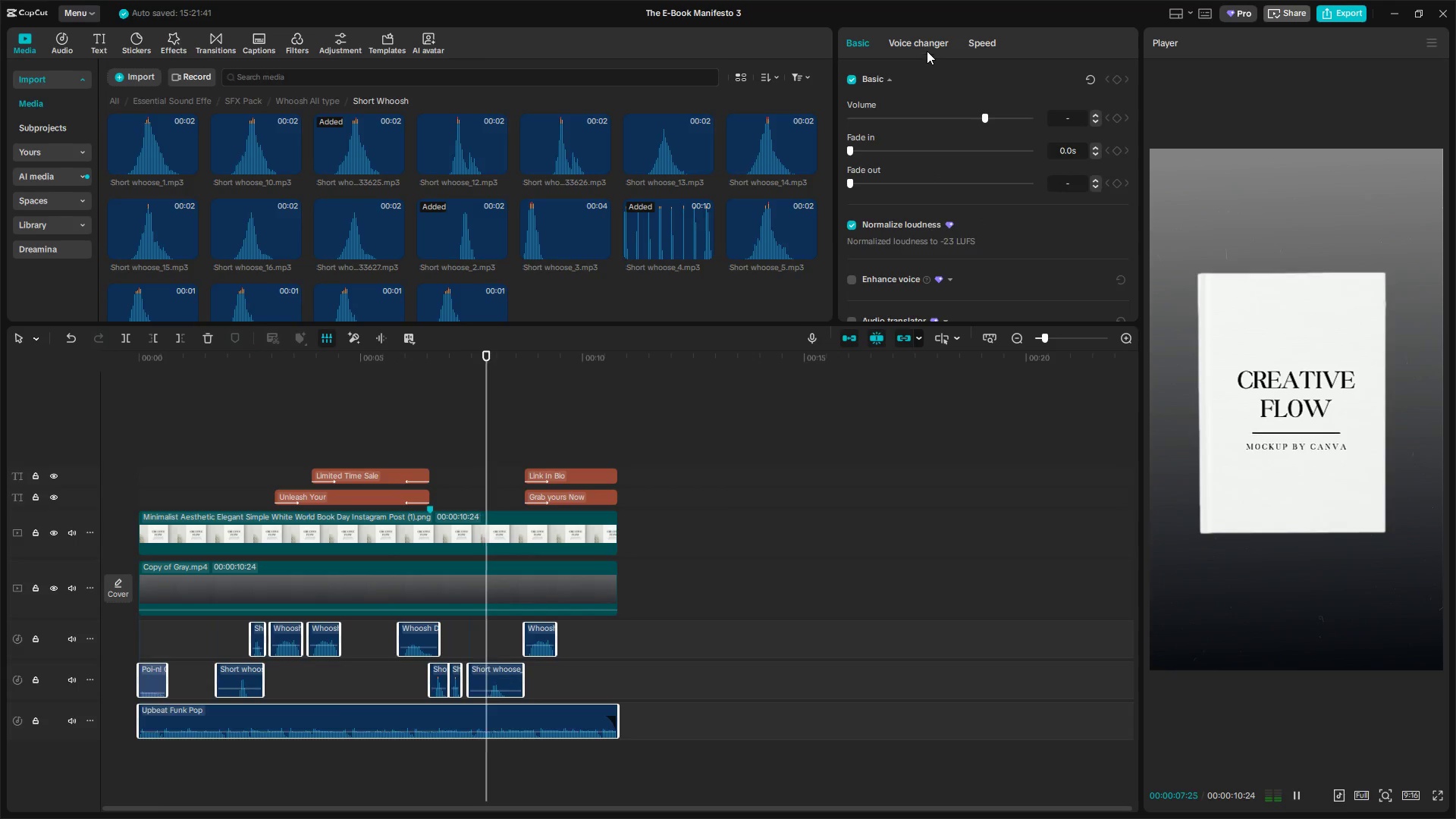 
scroll: coordinate [952, 158], scroll_direction: down, amount: 3.0
 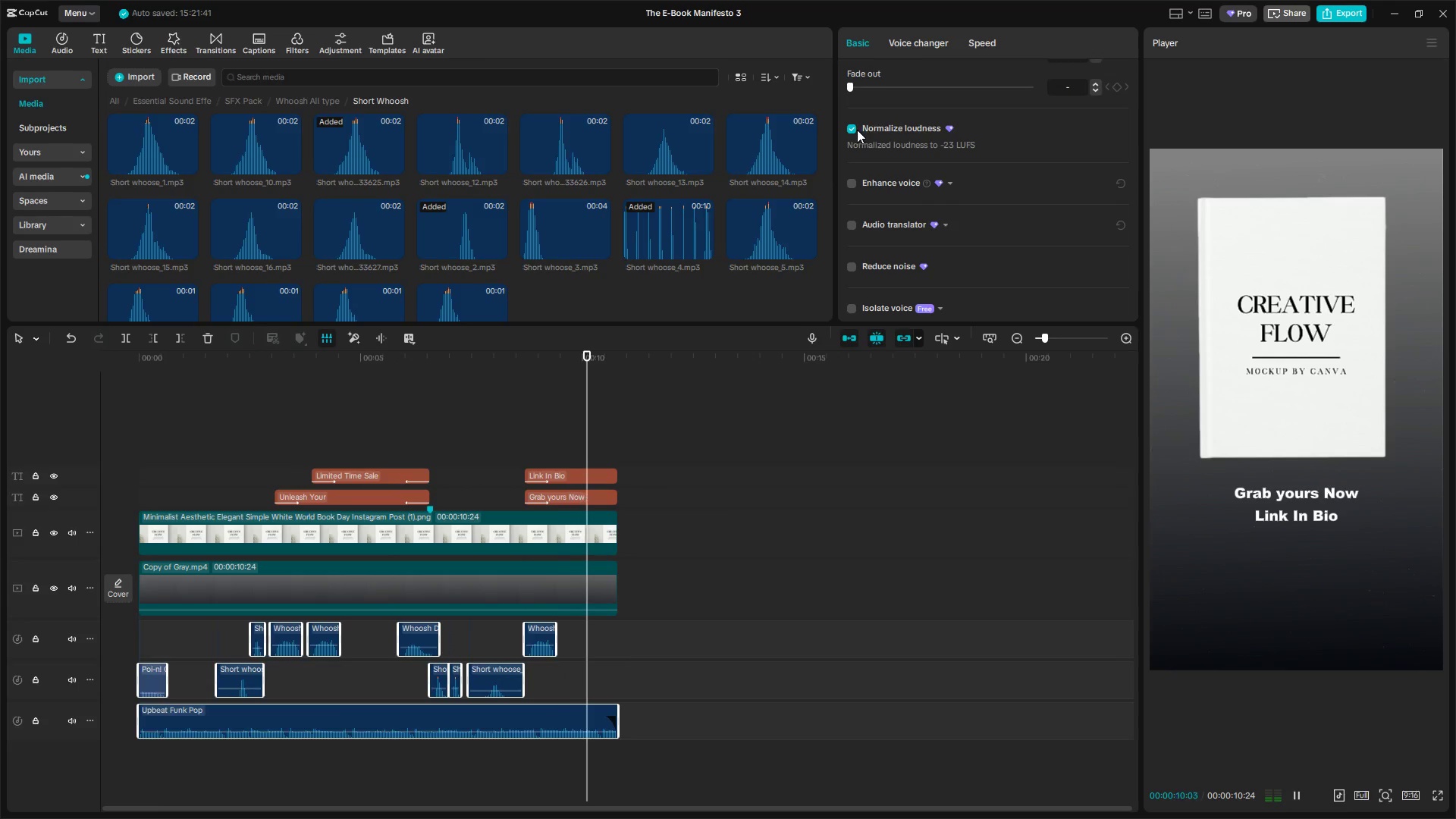 
double_click([853, 130])
 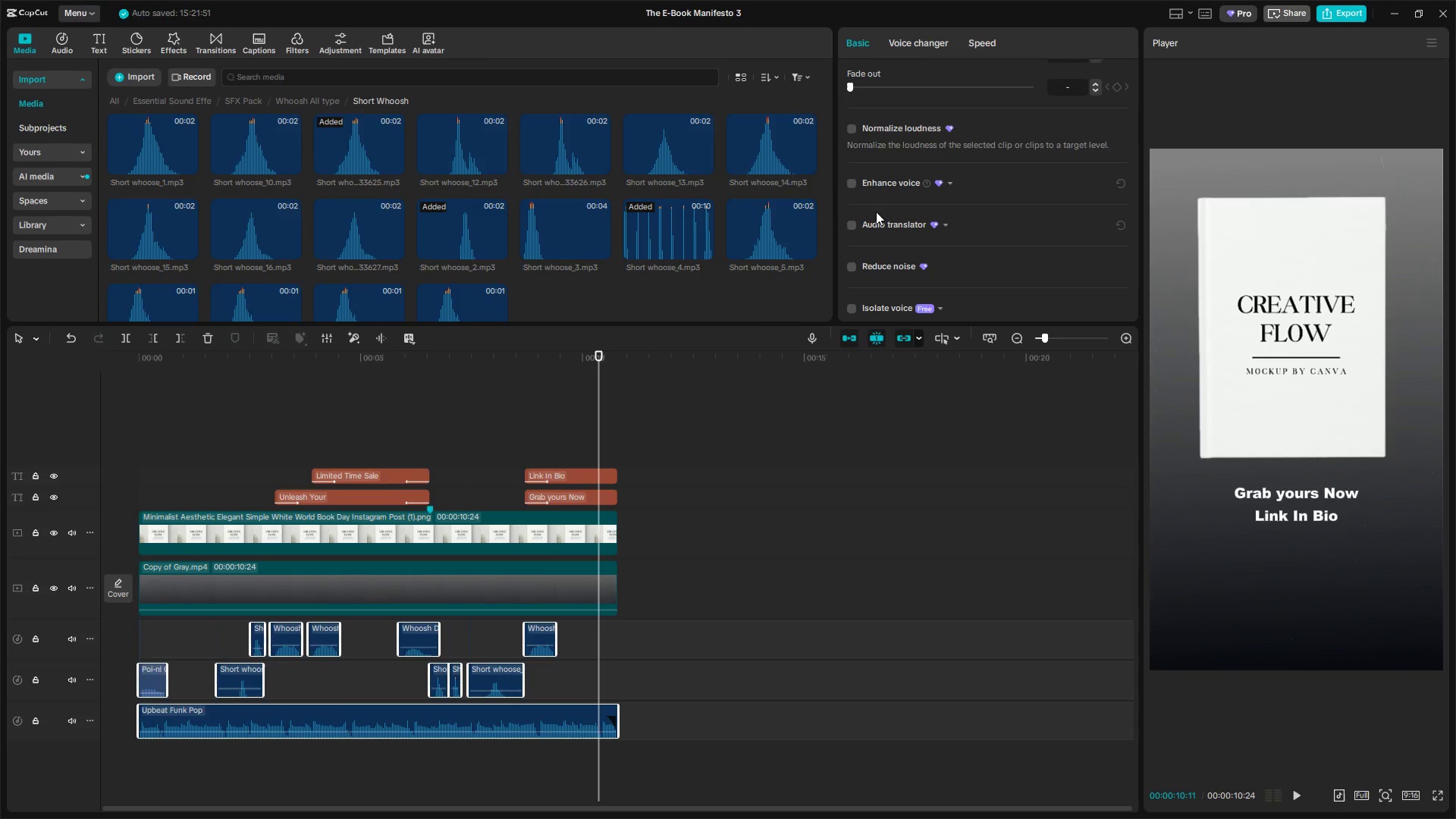 
key(Space)
 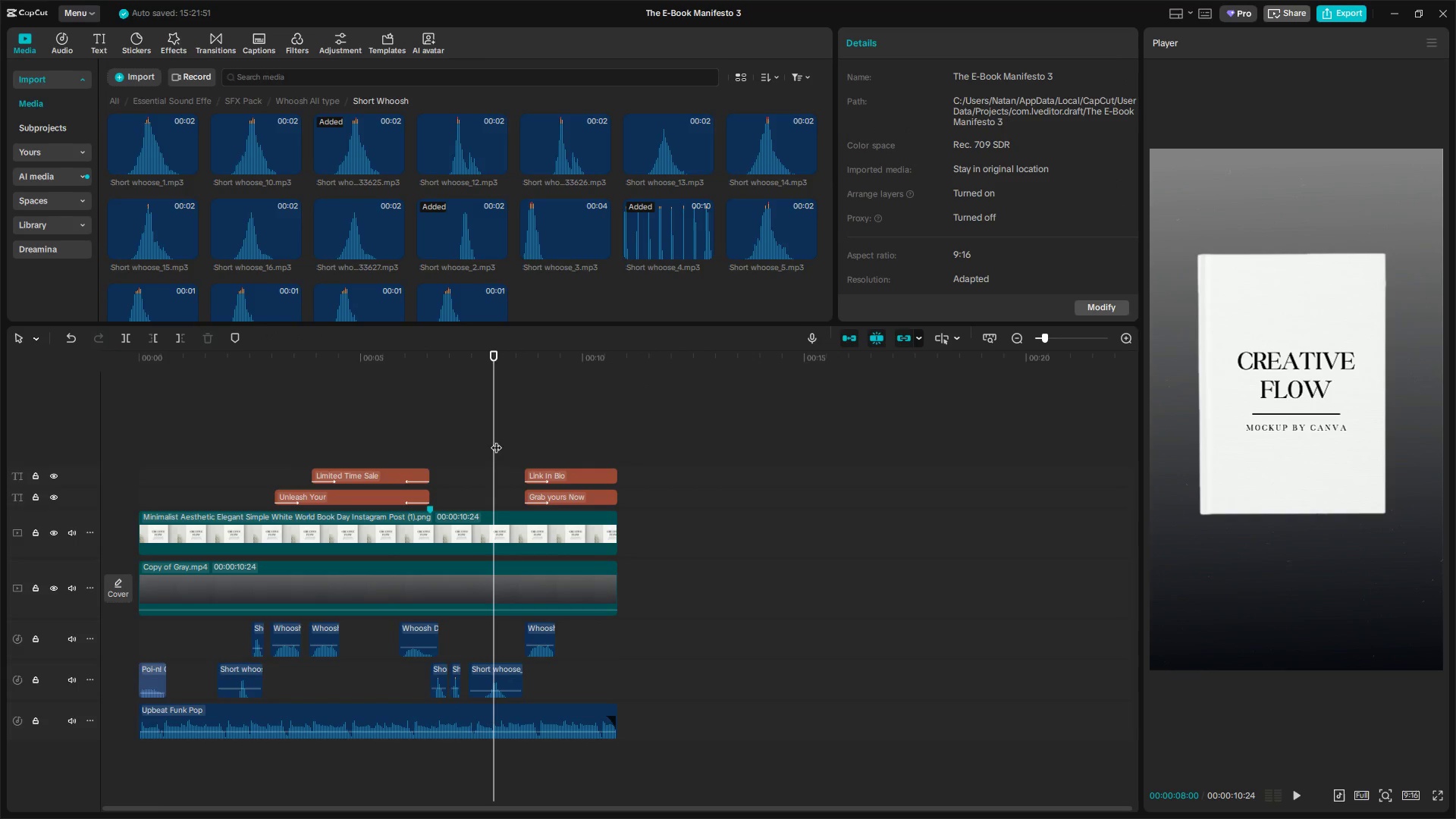 
left_click_drag(start_coordinate=[731, 767], to_coordinate=[141, 639])
 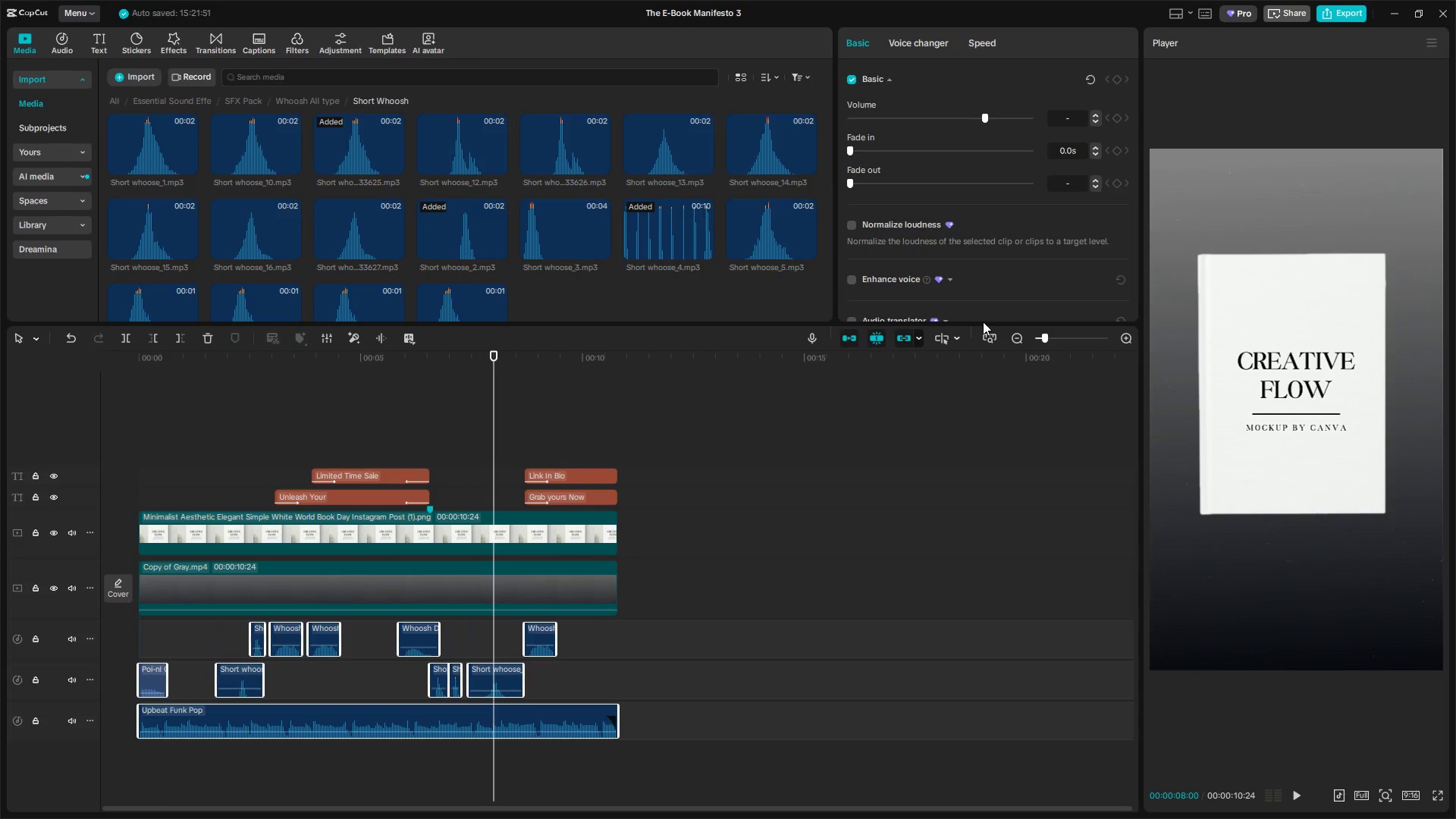 
scroll: coordinate [971, 240], scroll_direction: up, amount: 3.0
 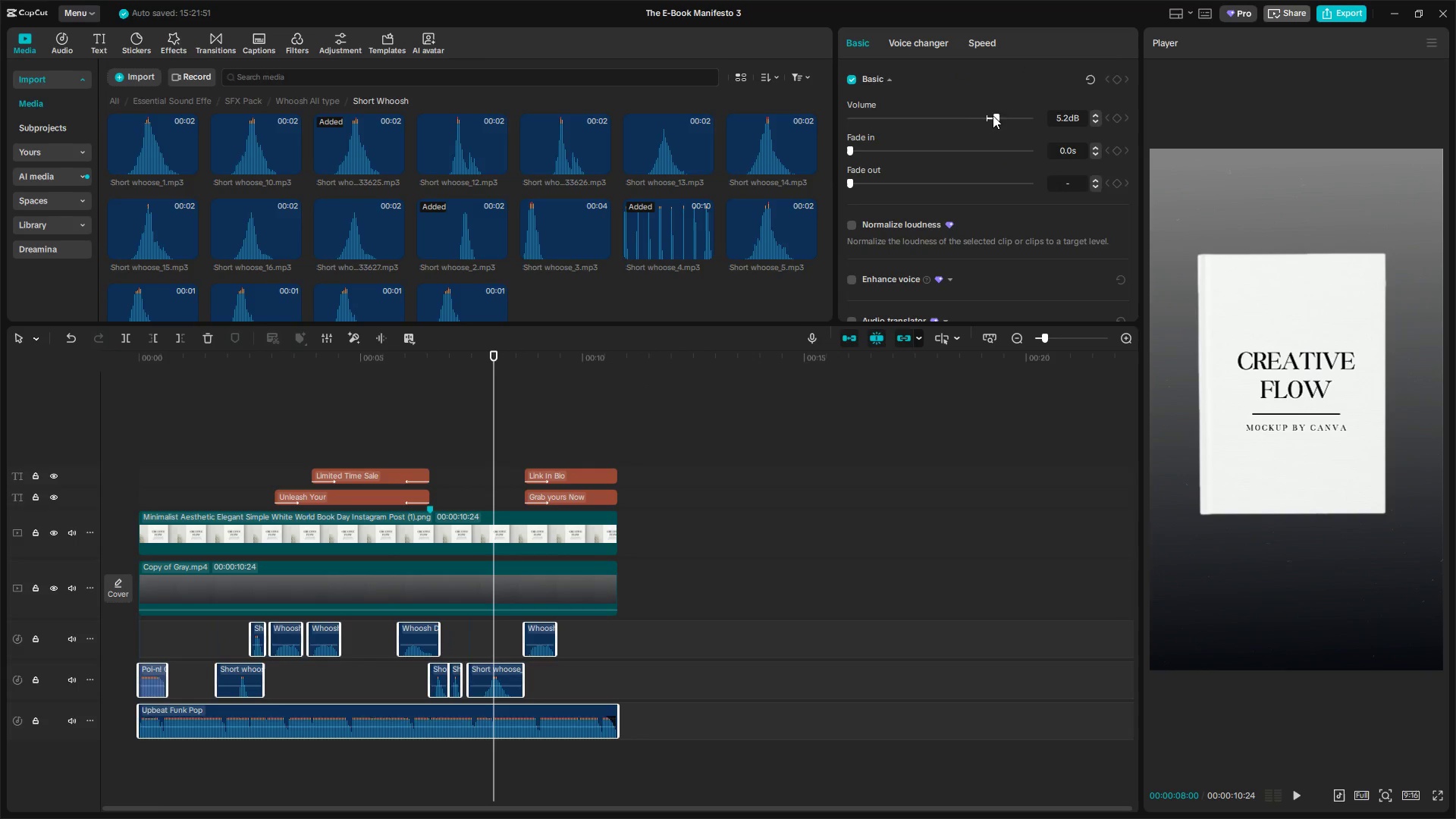 
left_click([984, 115])
 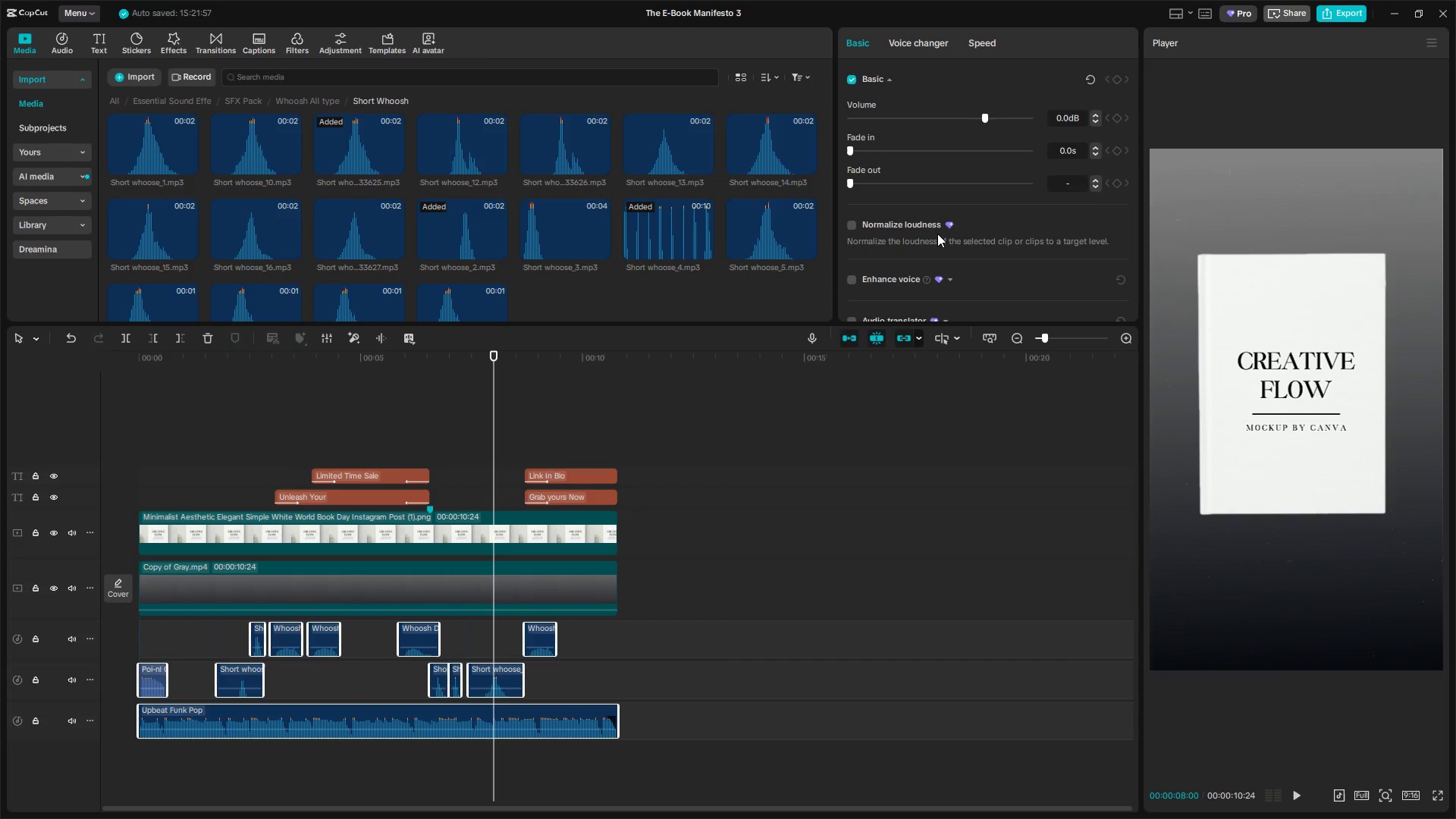 
scroll: coordinate [891, 264], scroll_direction: down, amount: 3.0
 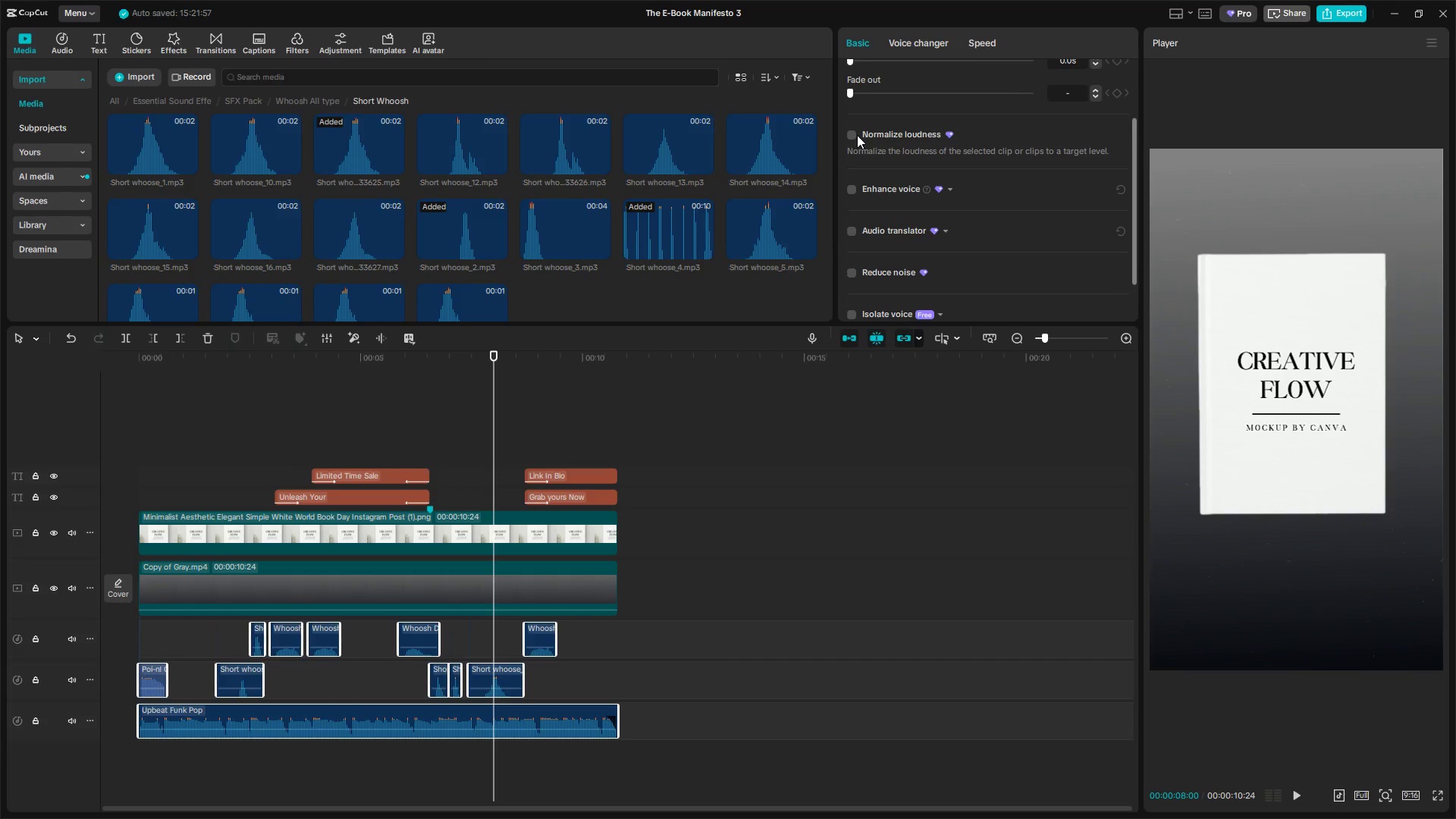 
double_click([849, 132])
 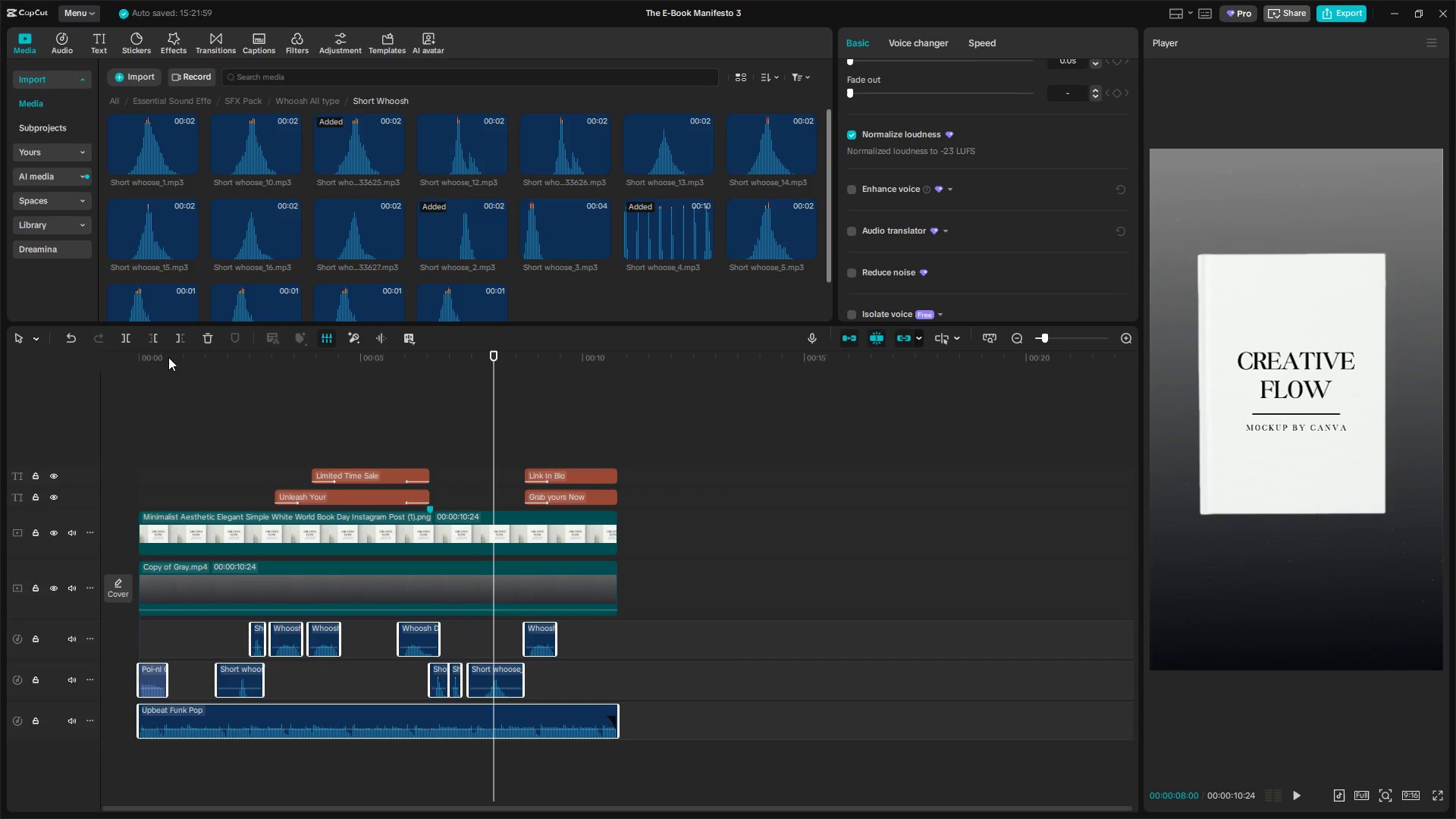 
left_click([173, 424])
 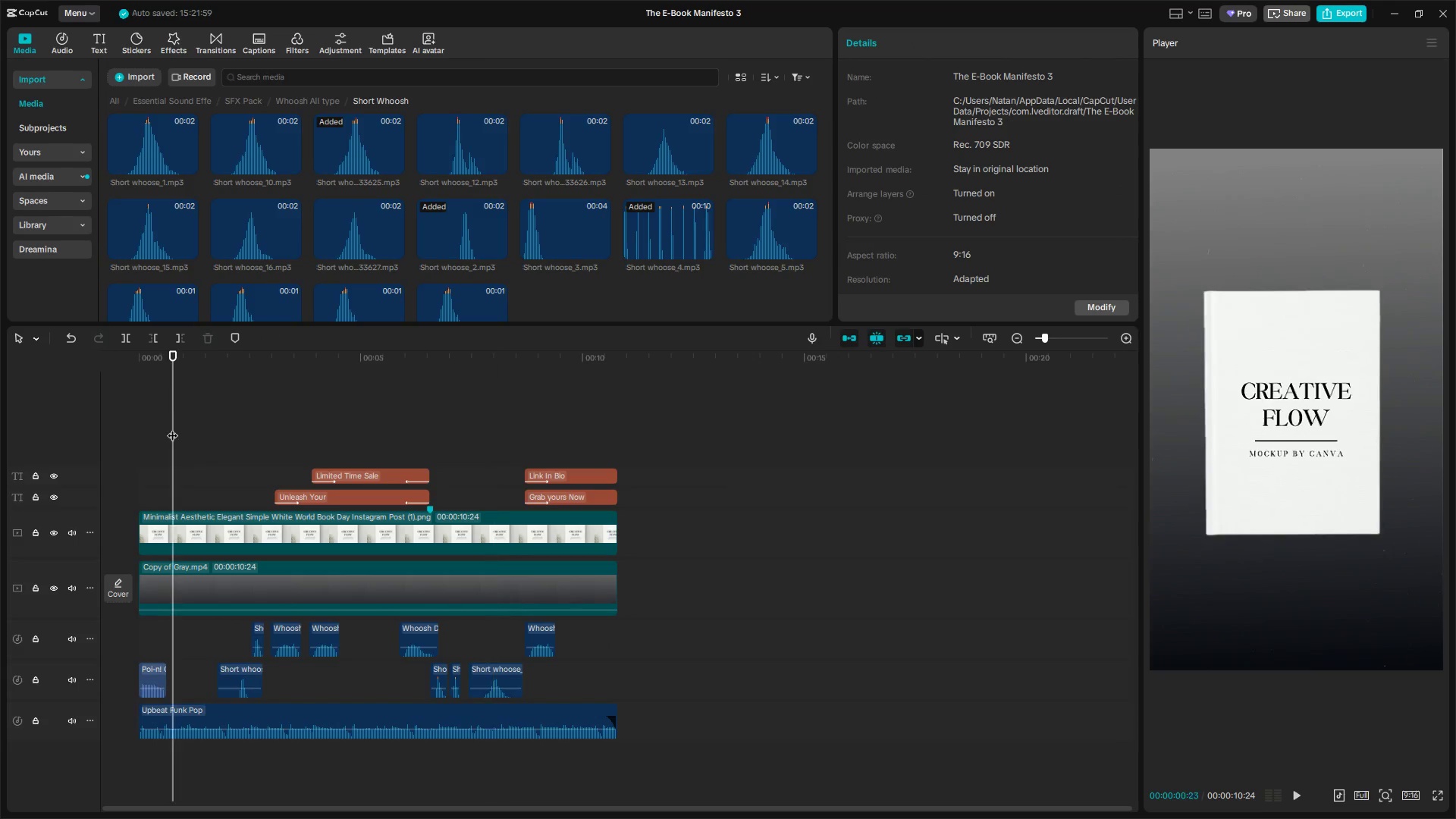 
left_click_drag(start_coordinate=[173, 430], to_coordinate=[109, 441])
 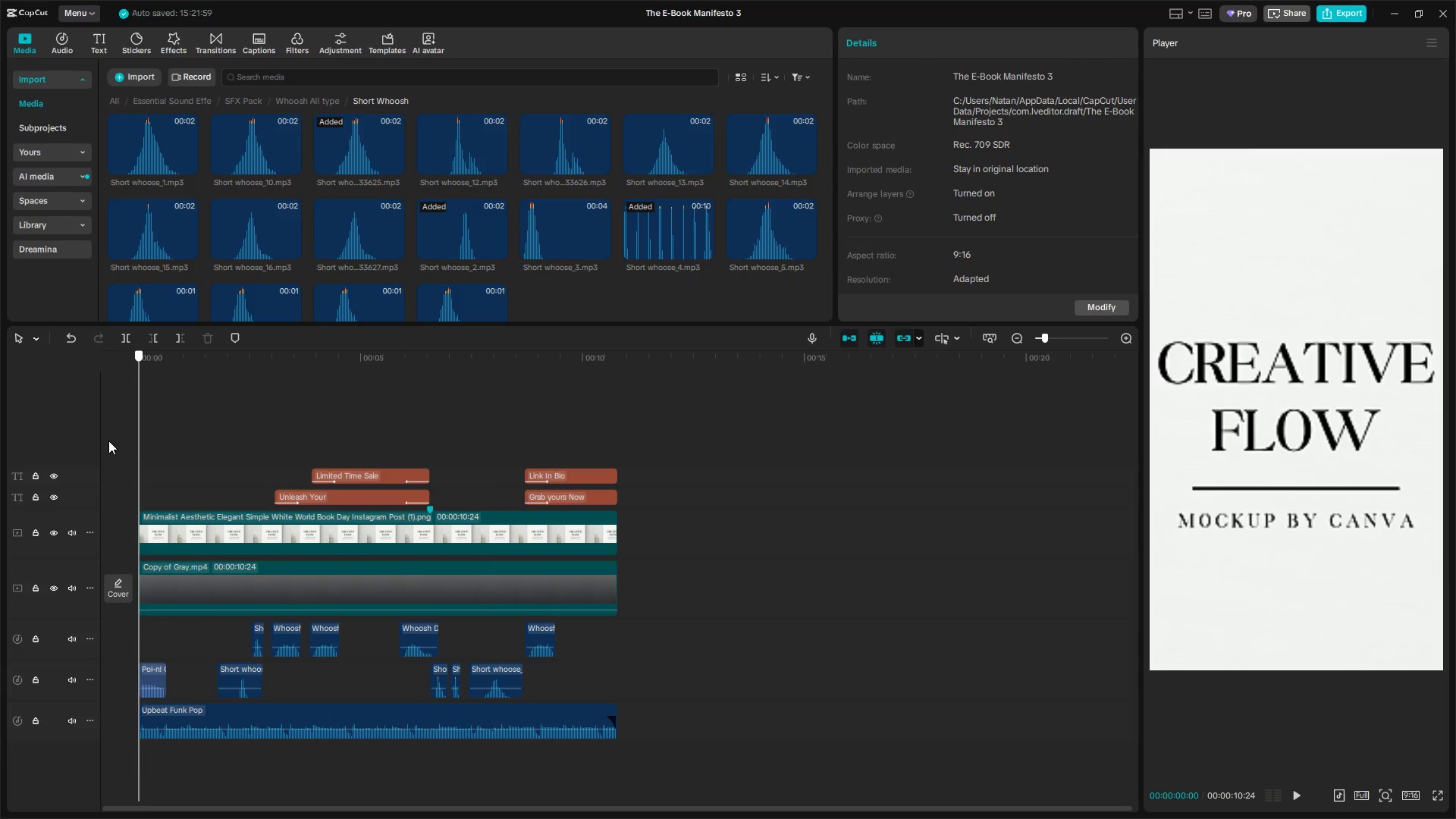 
key(Space)
 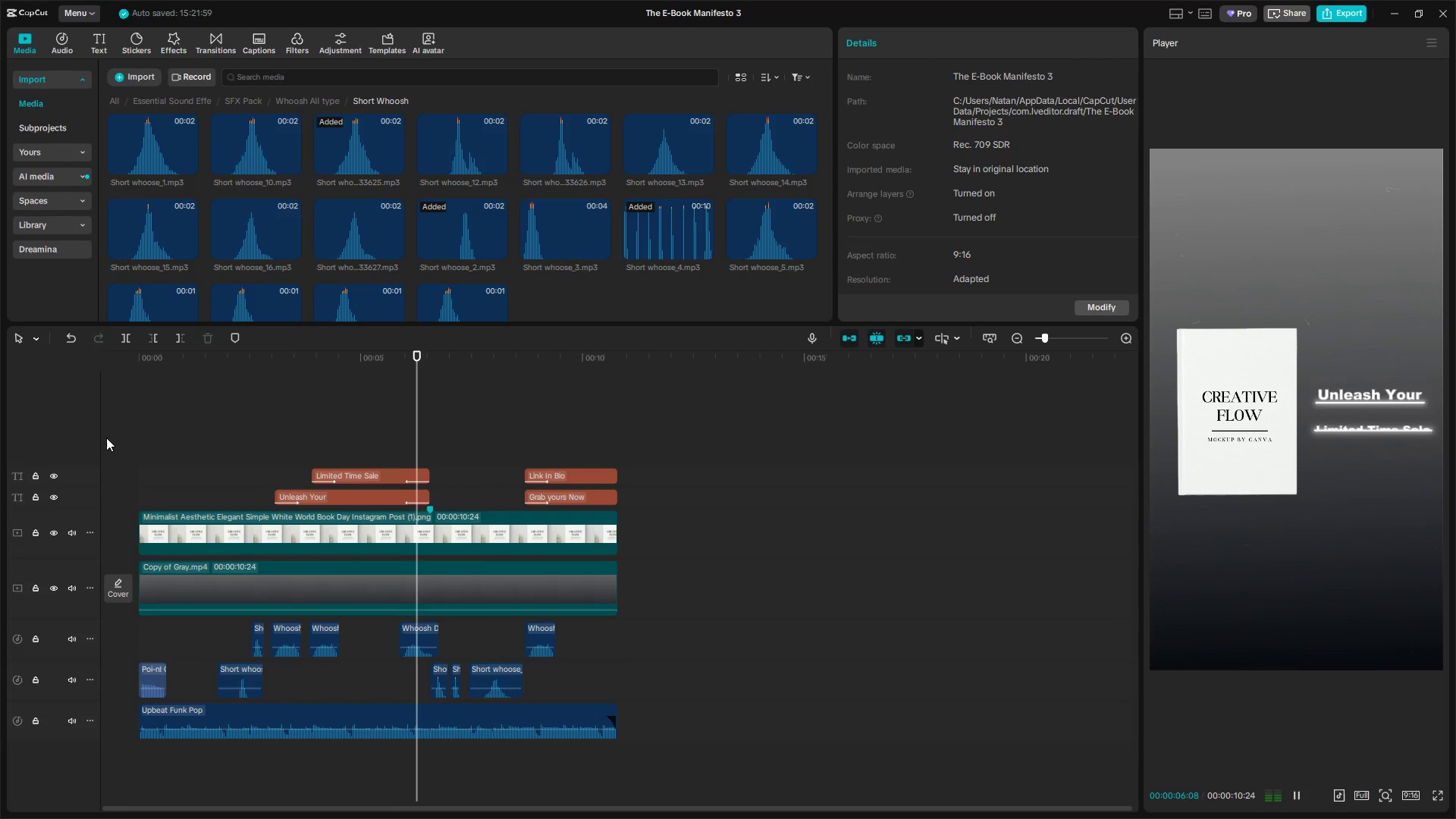 
wait(11.36)
 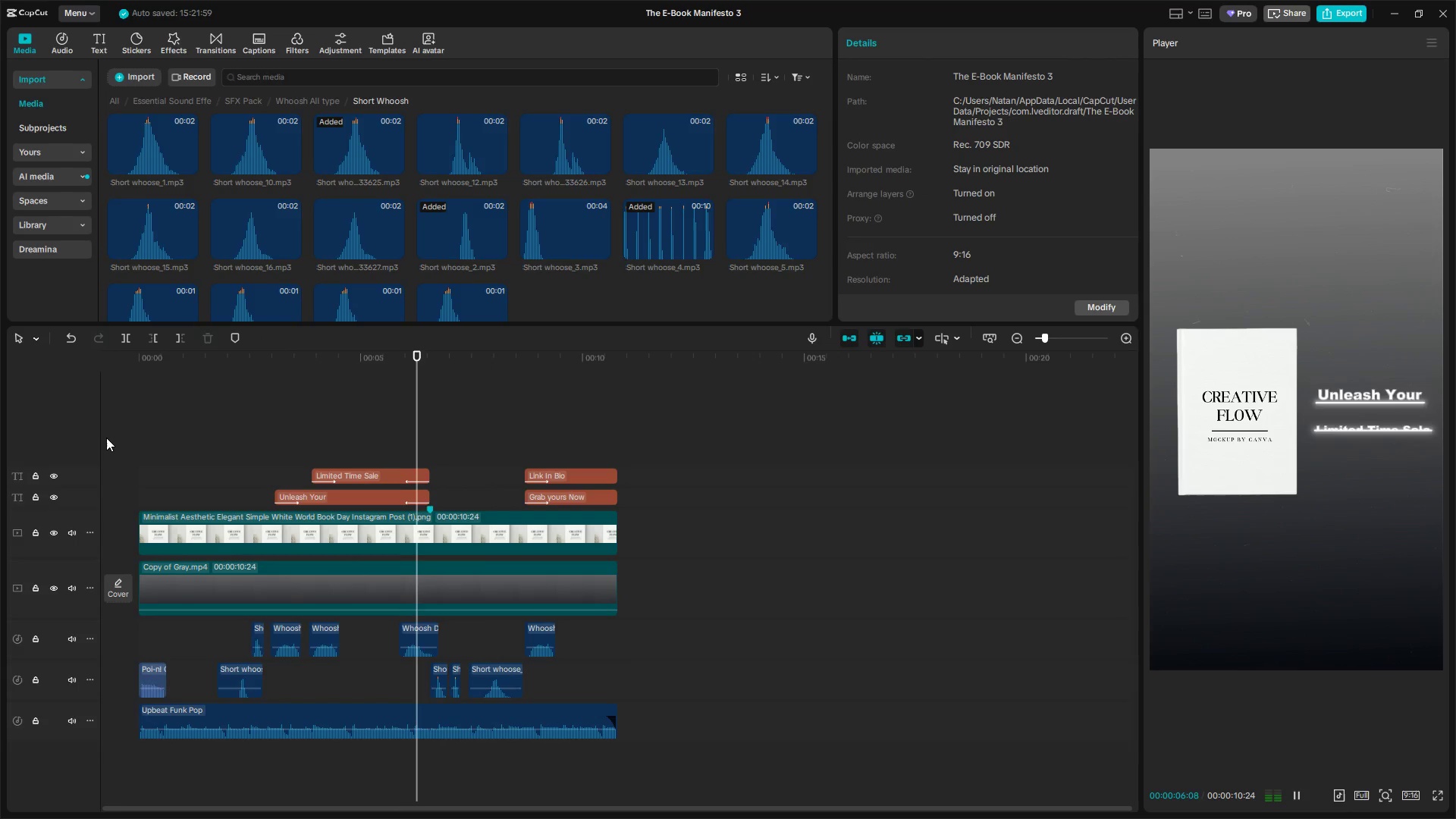 
left_click([1335, 14])
 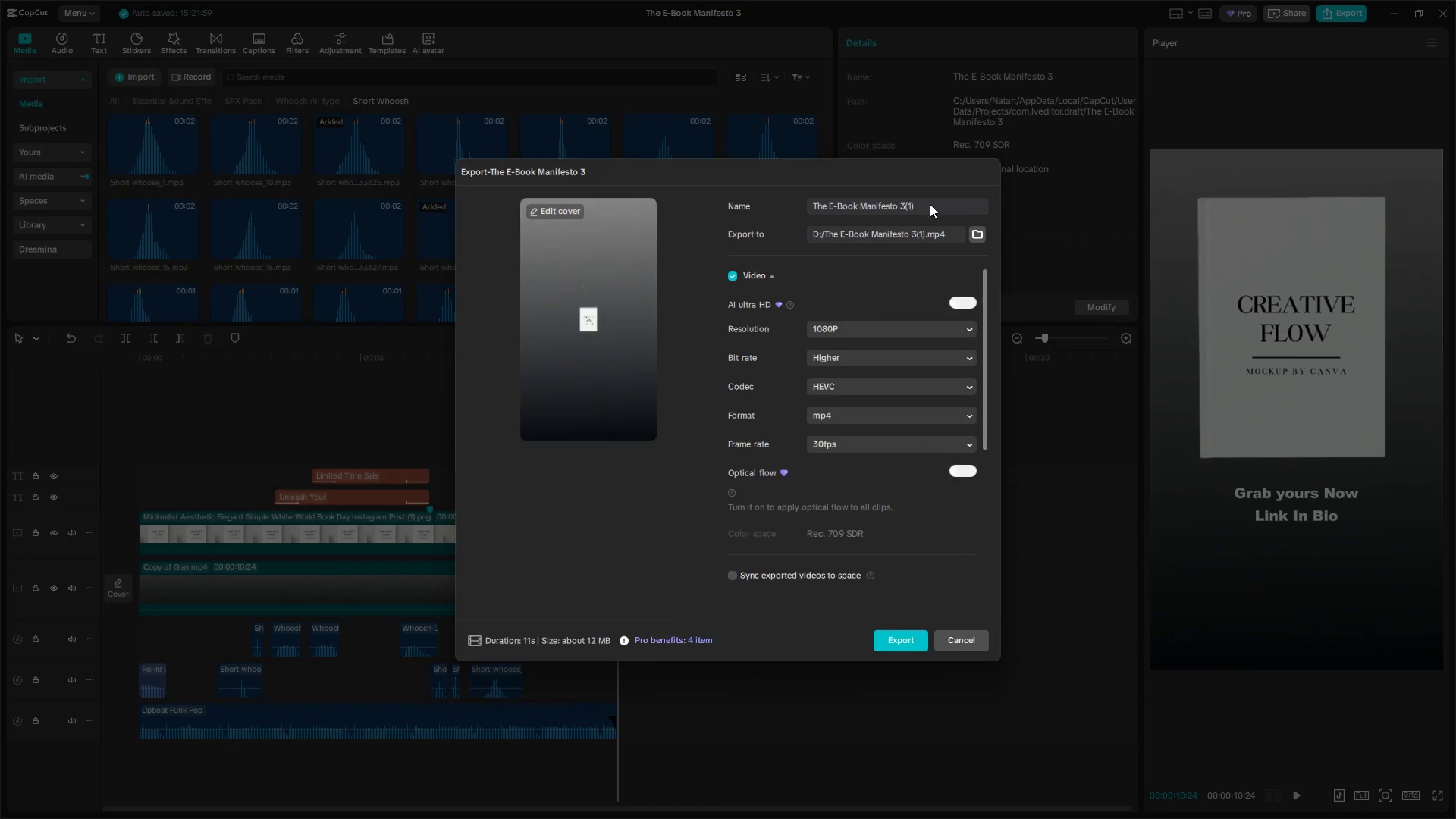 
left_click([928, 203])
 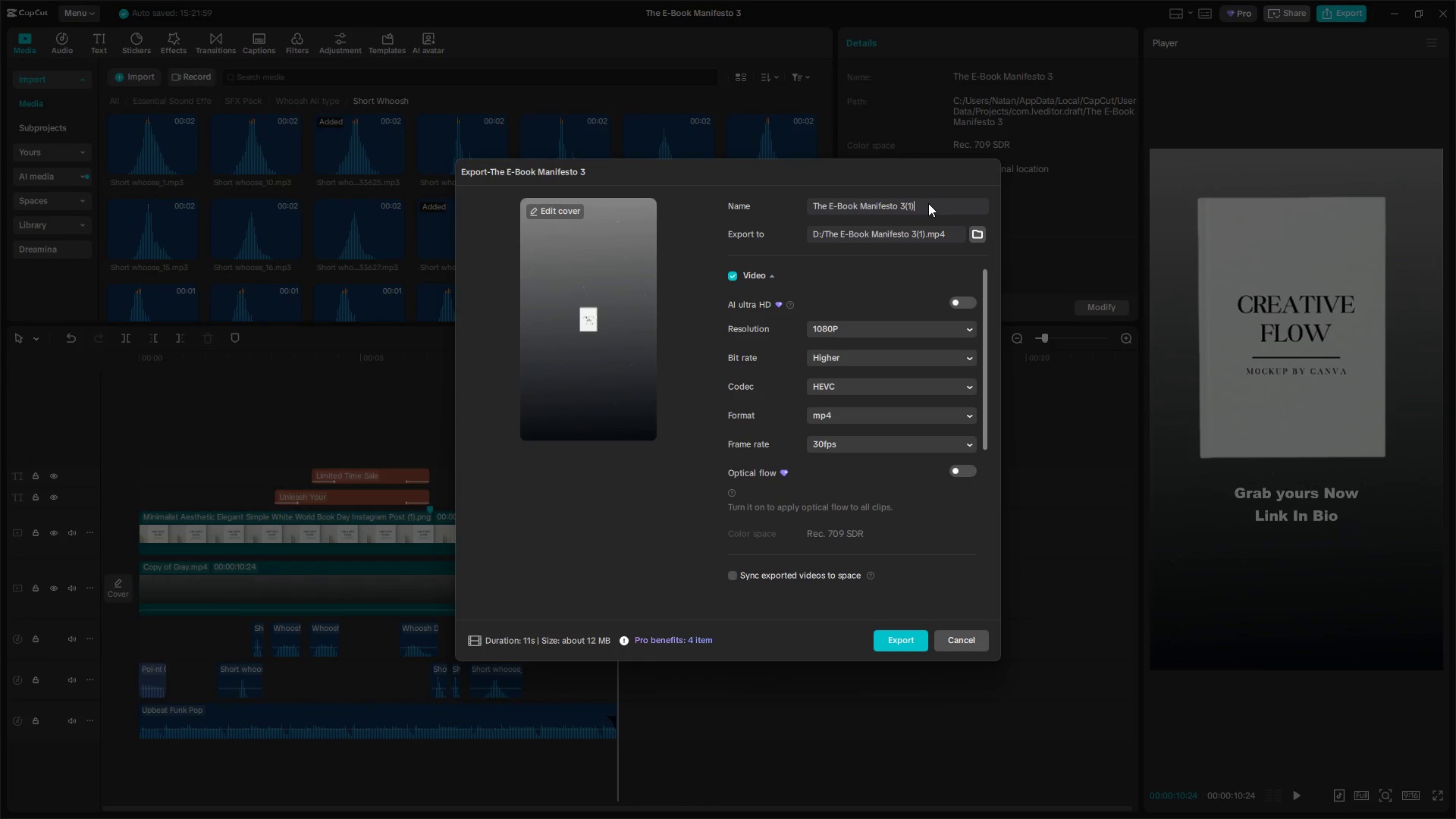 
key(Backspace)
 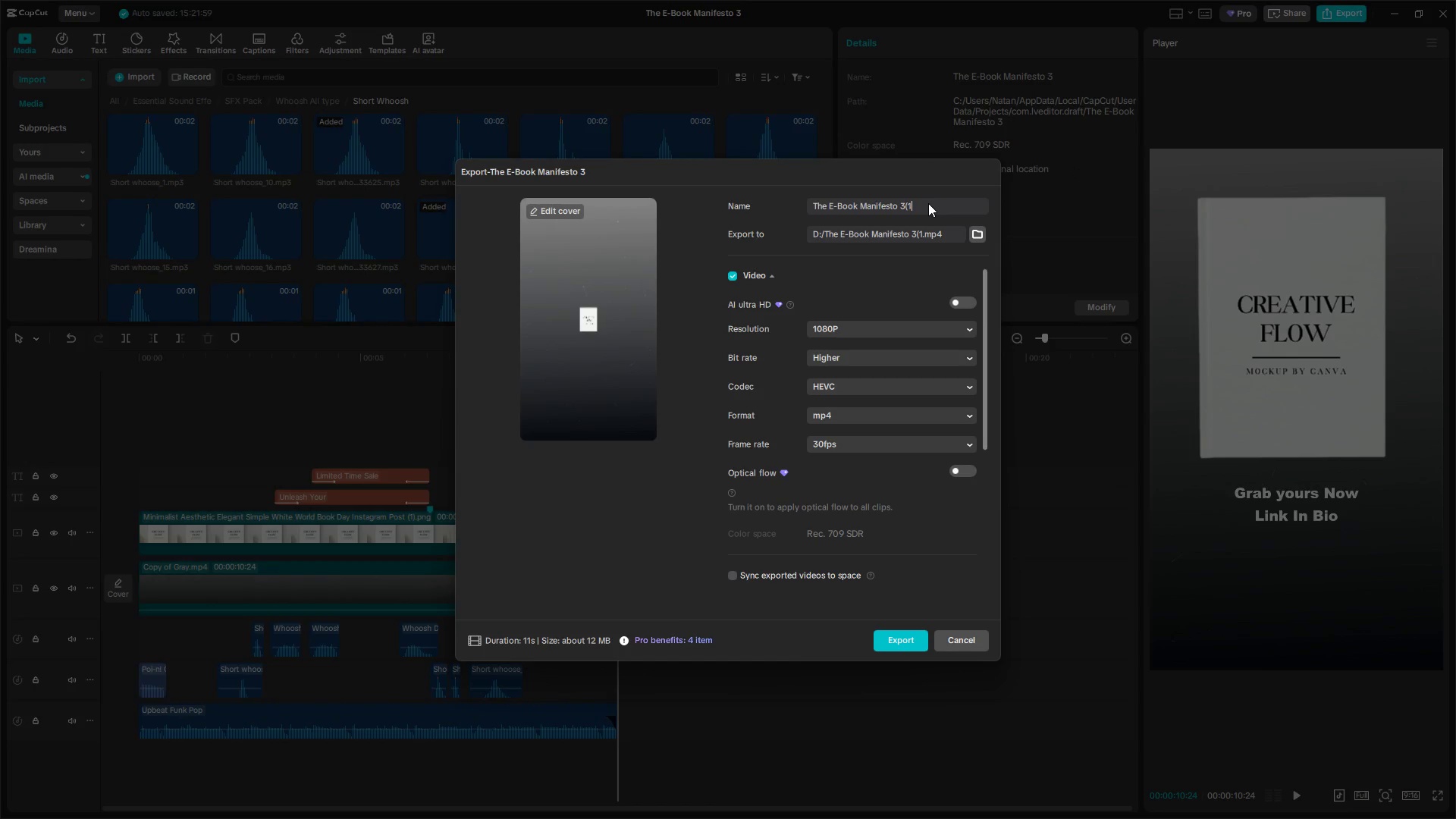 
key(Backspace)
 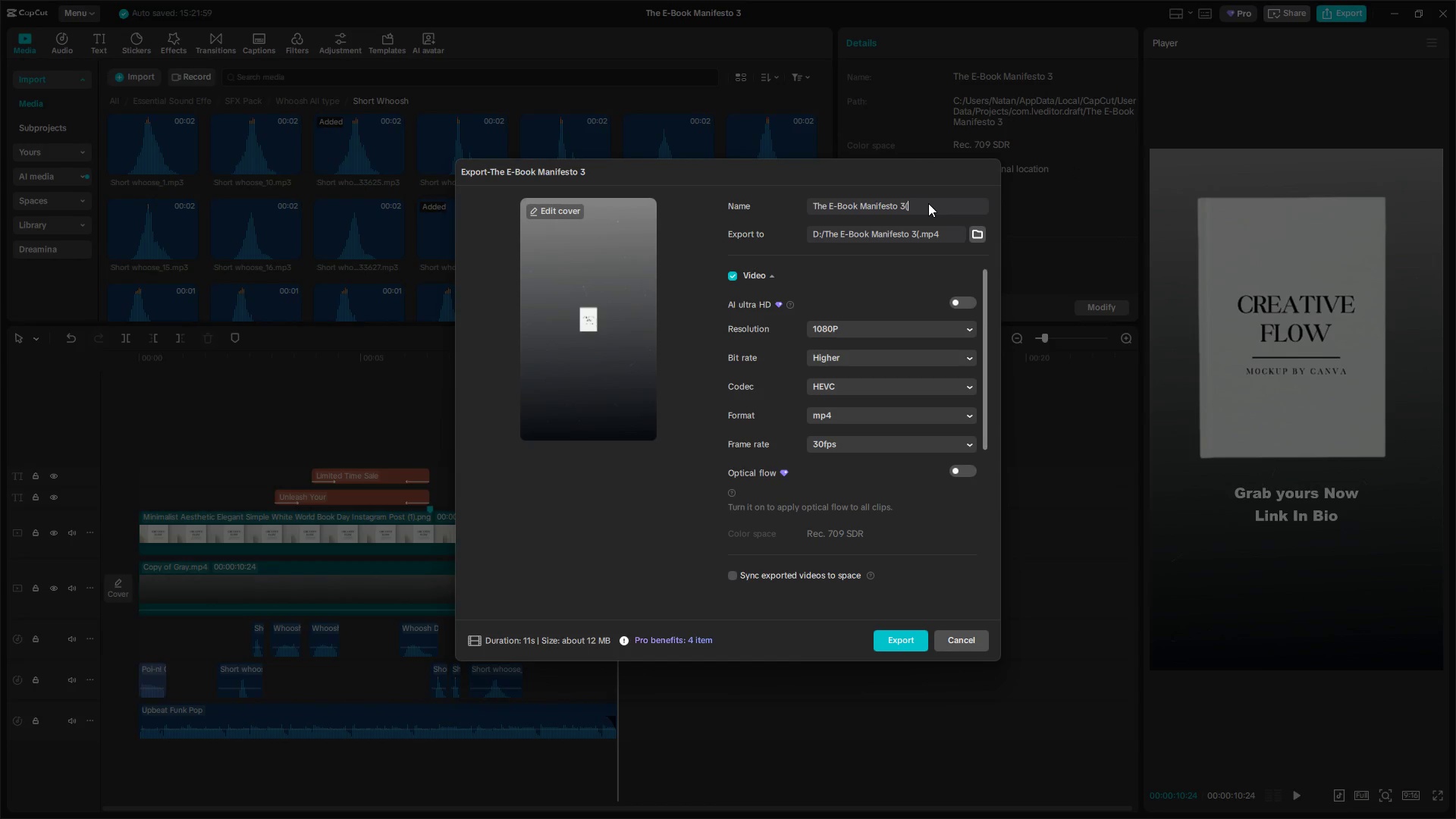 
key(Backspace)
 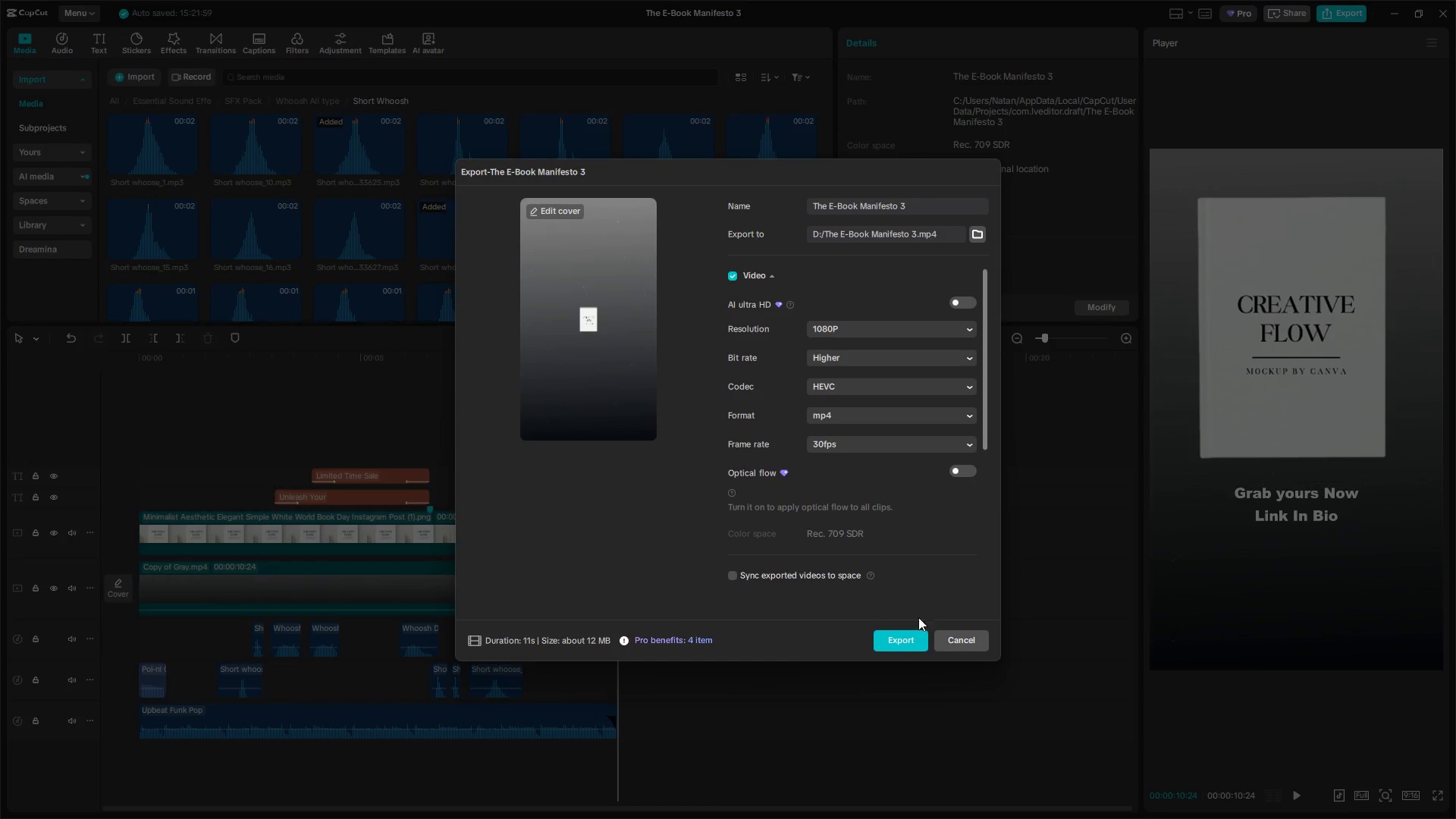 
left_click([904, 632])
 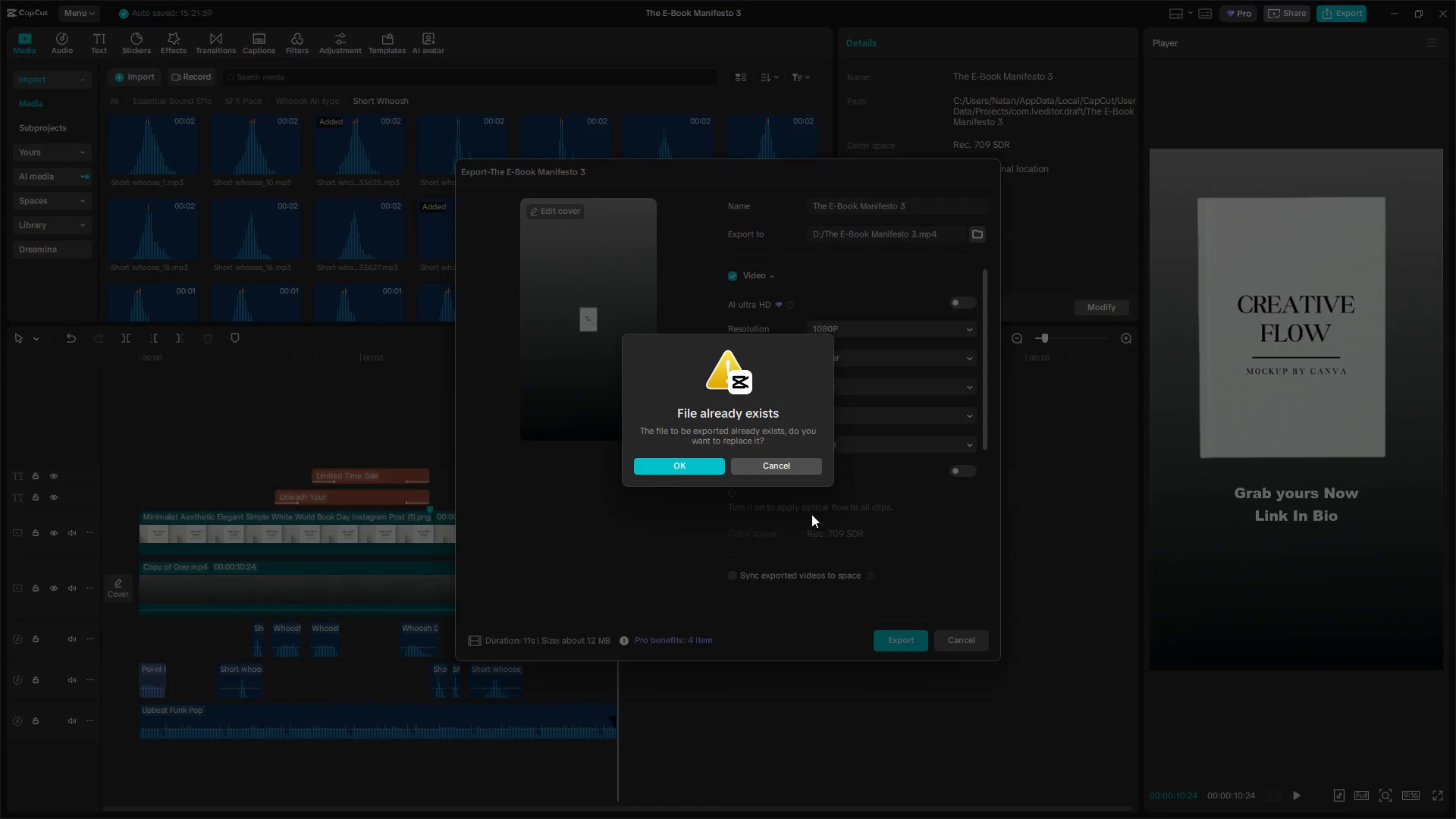 
left_click([711, 461])
 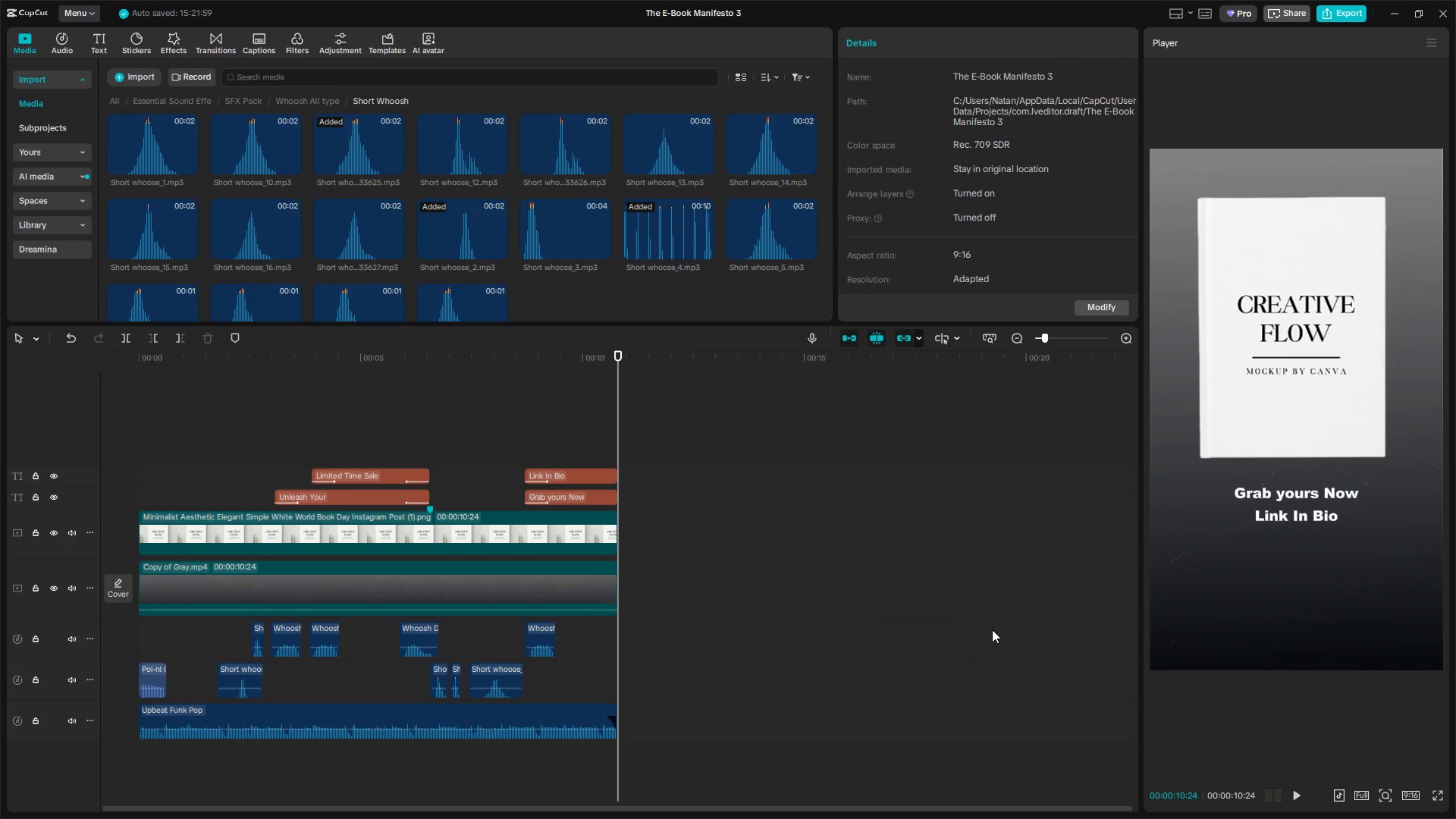 
wait(21.97)
 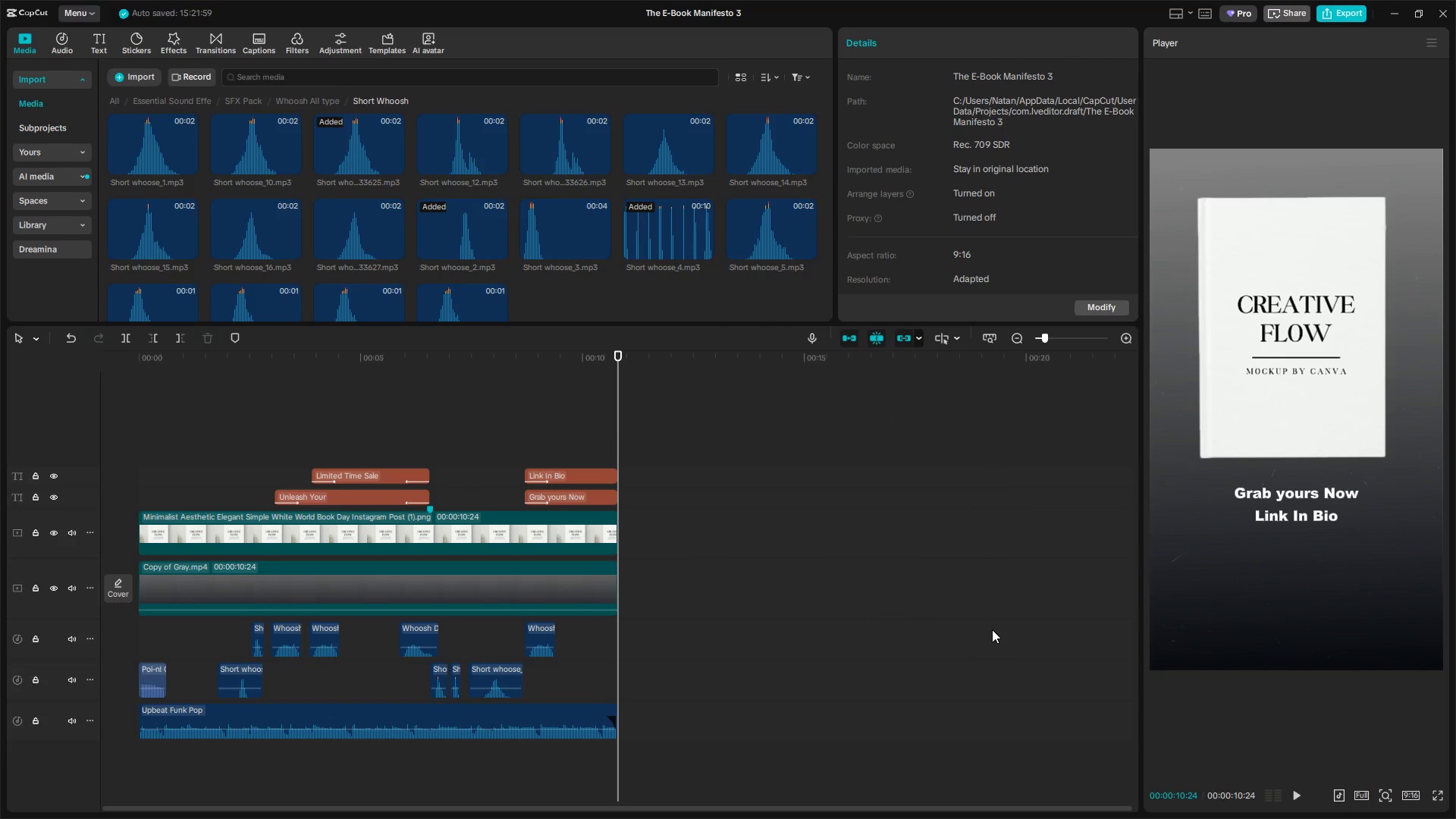 
left_click([1439, 4])
 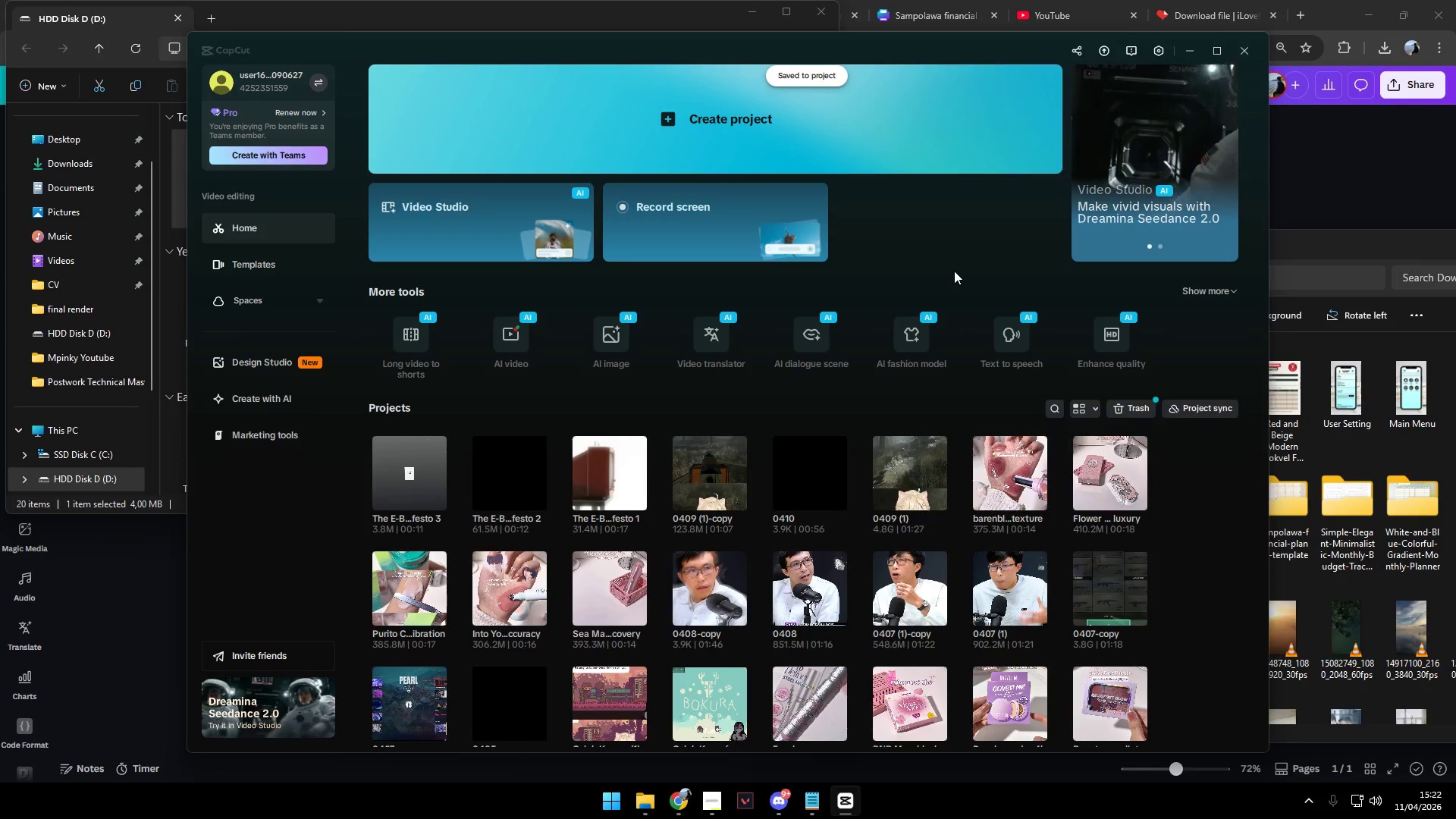 
wait(9.52)
 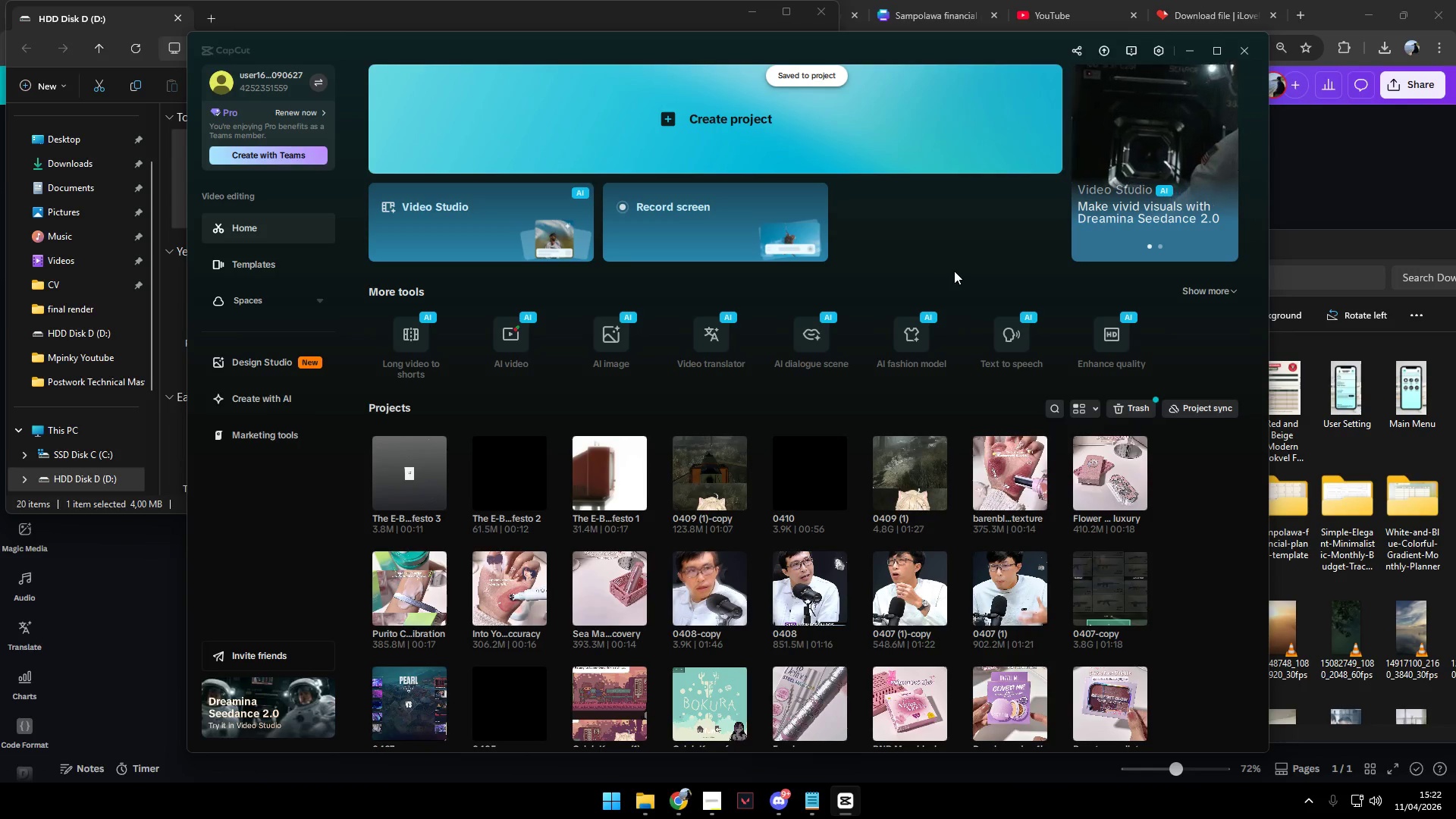 
key(Alt+Tab)
 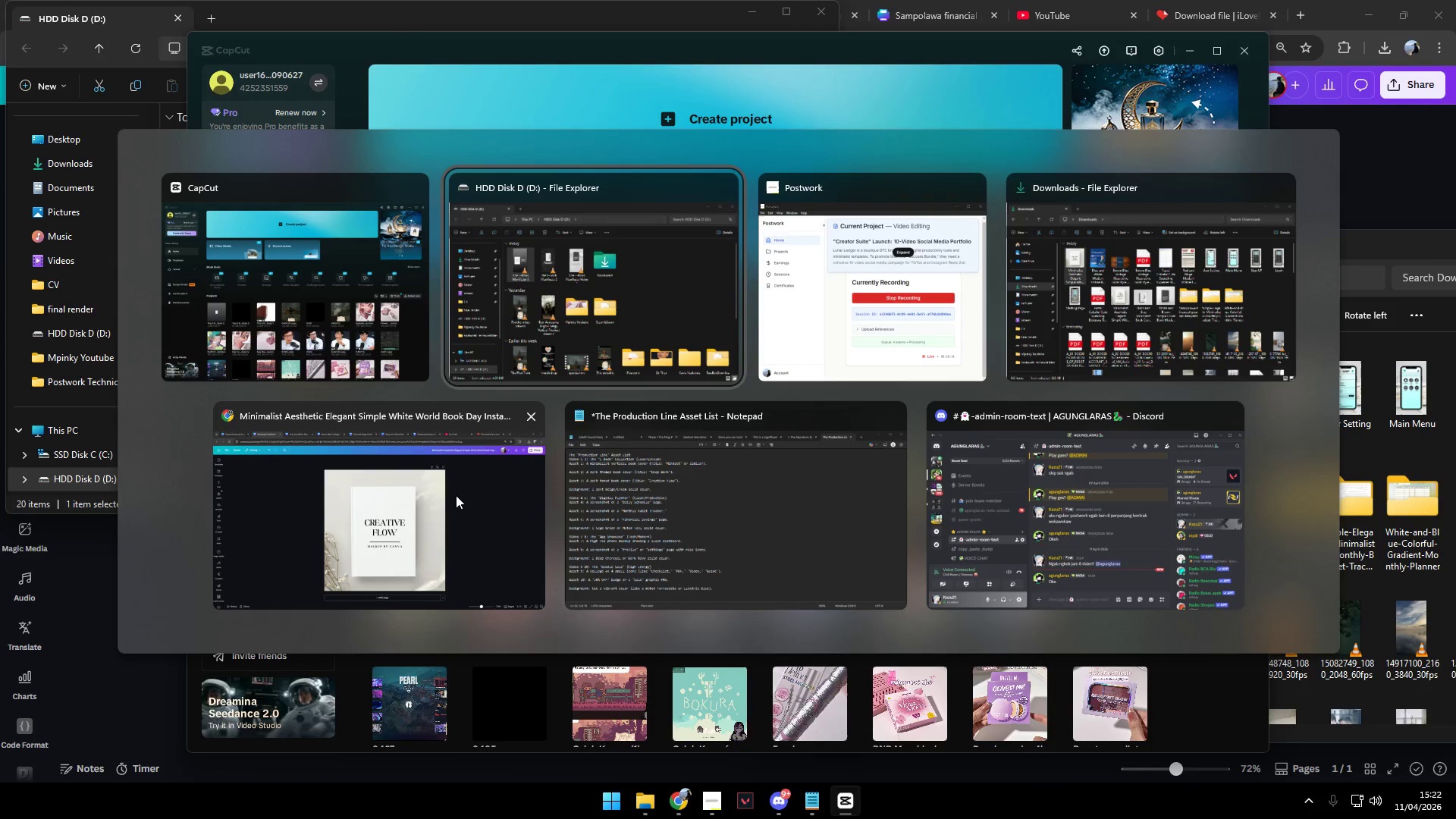 
left_click([595, 494])
 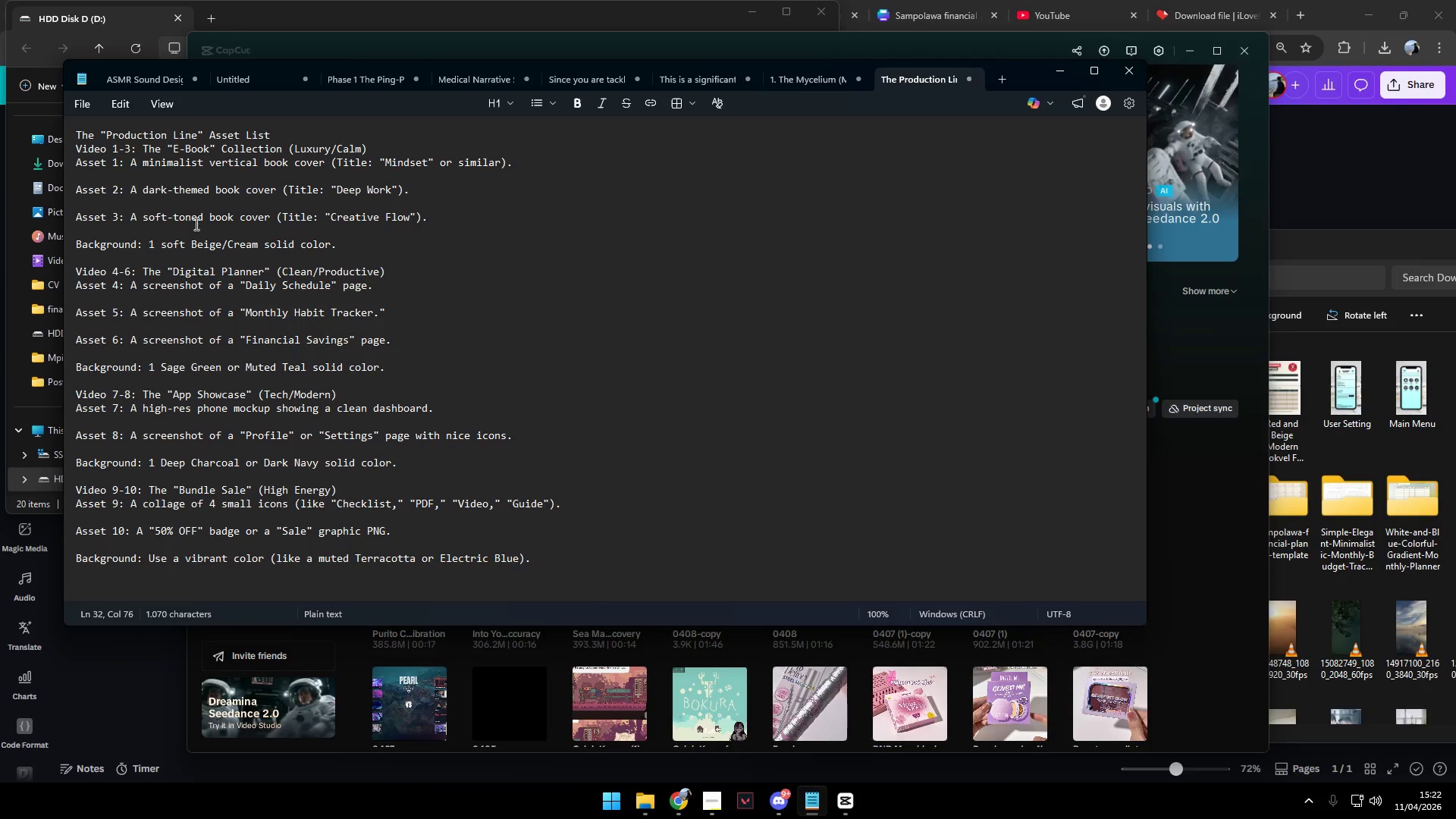 
key(Alt+Tab)
 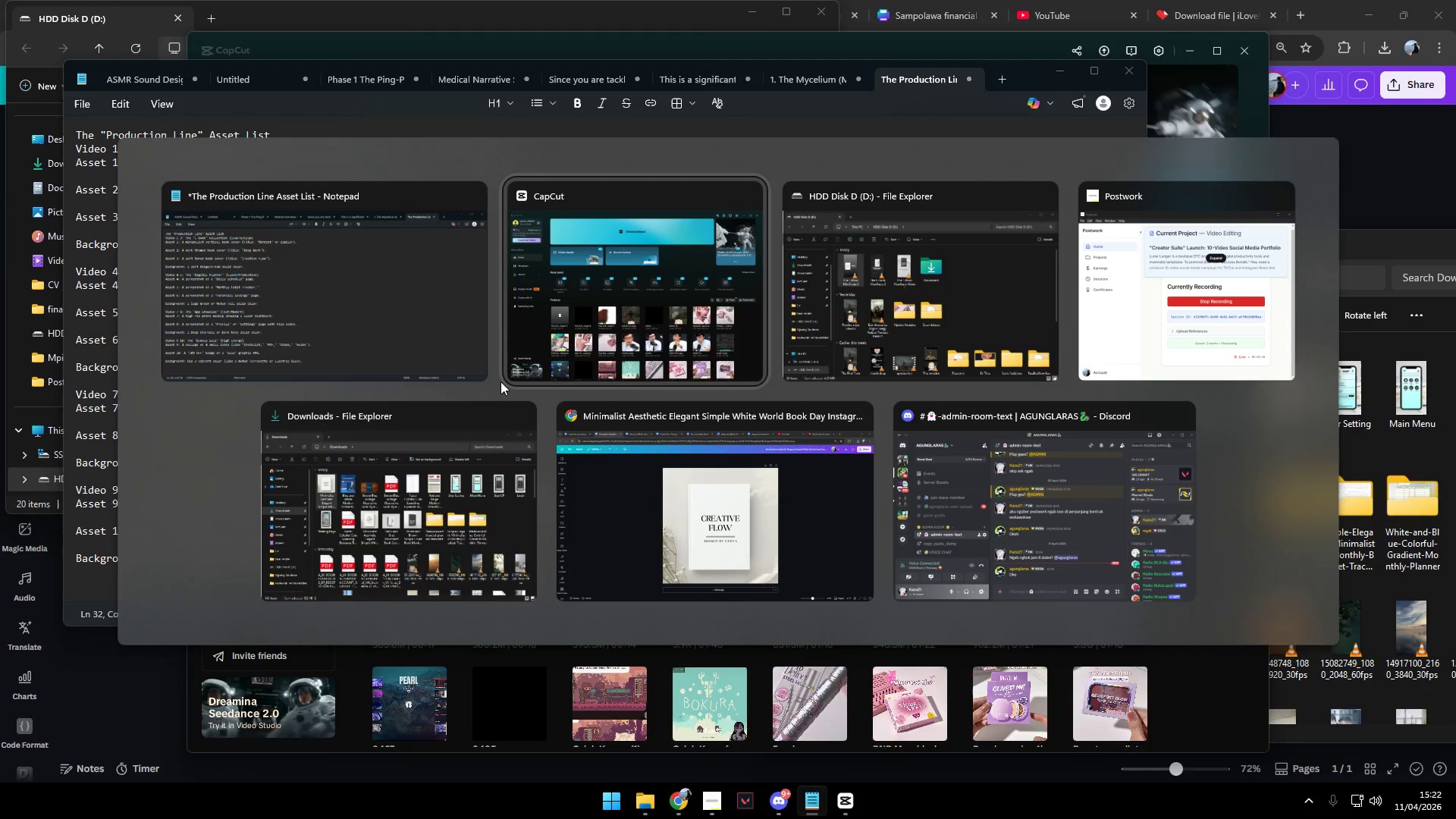 
key(Alt+Tab)
 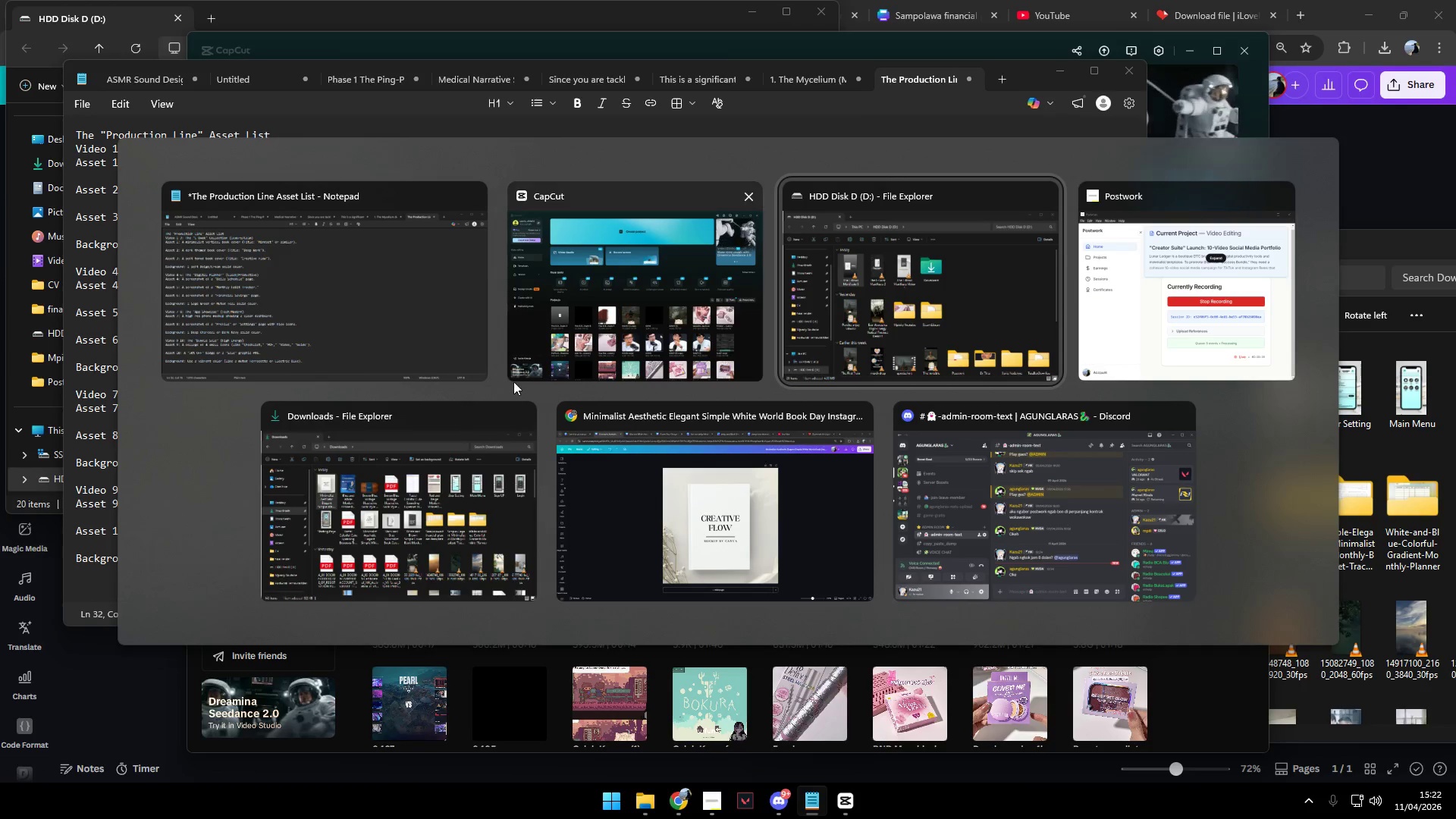 
key(Alt+Tab)